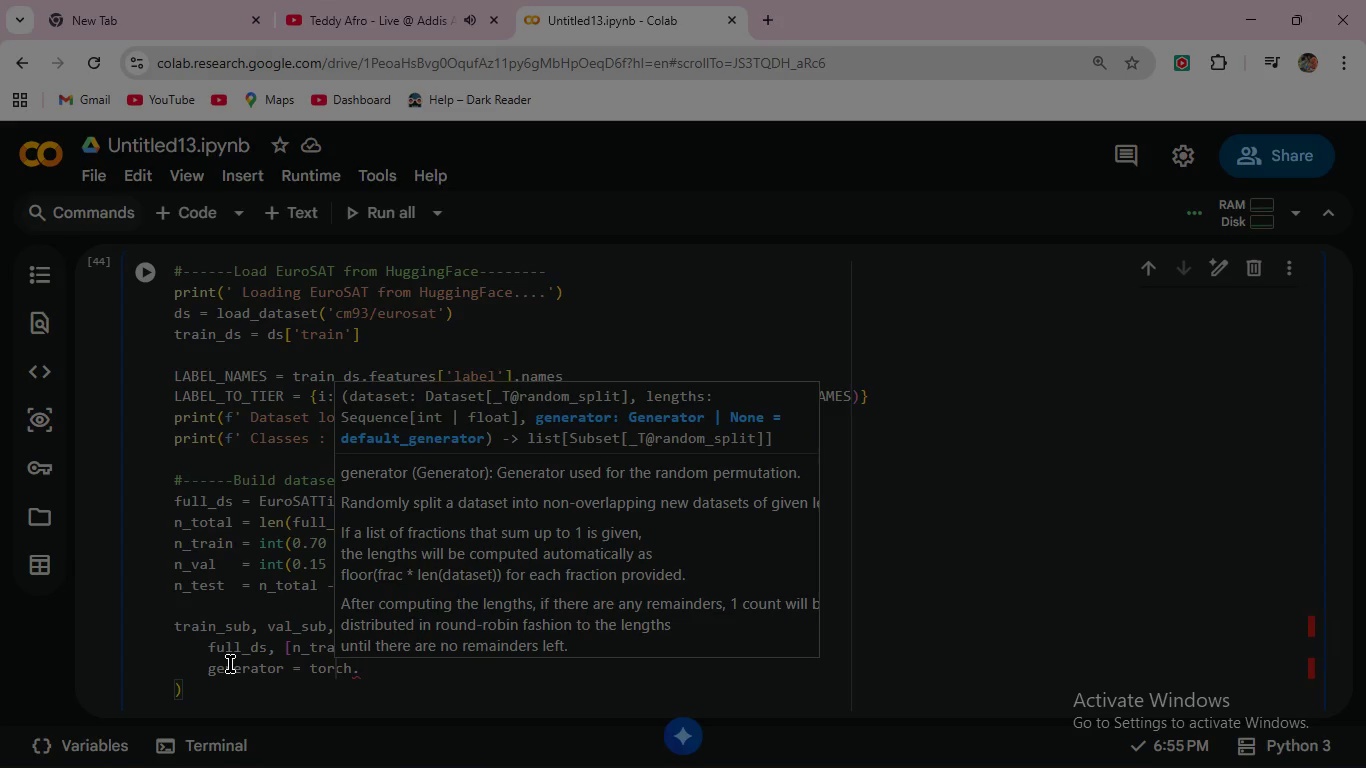 
key(ArrowLeft)
 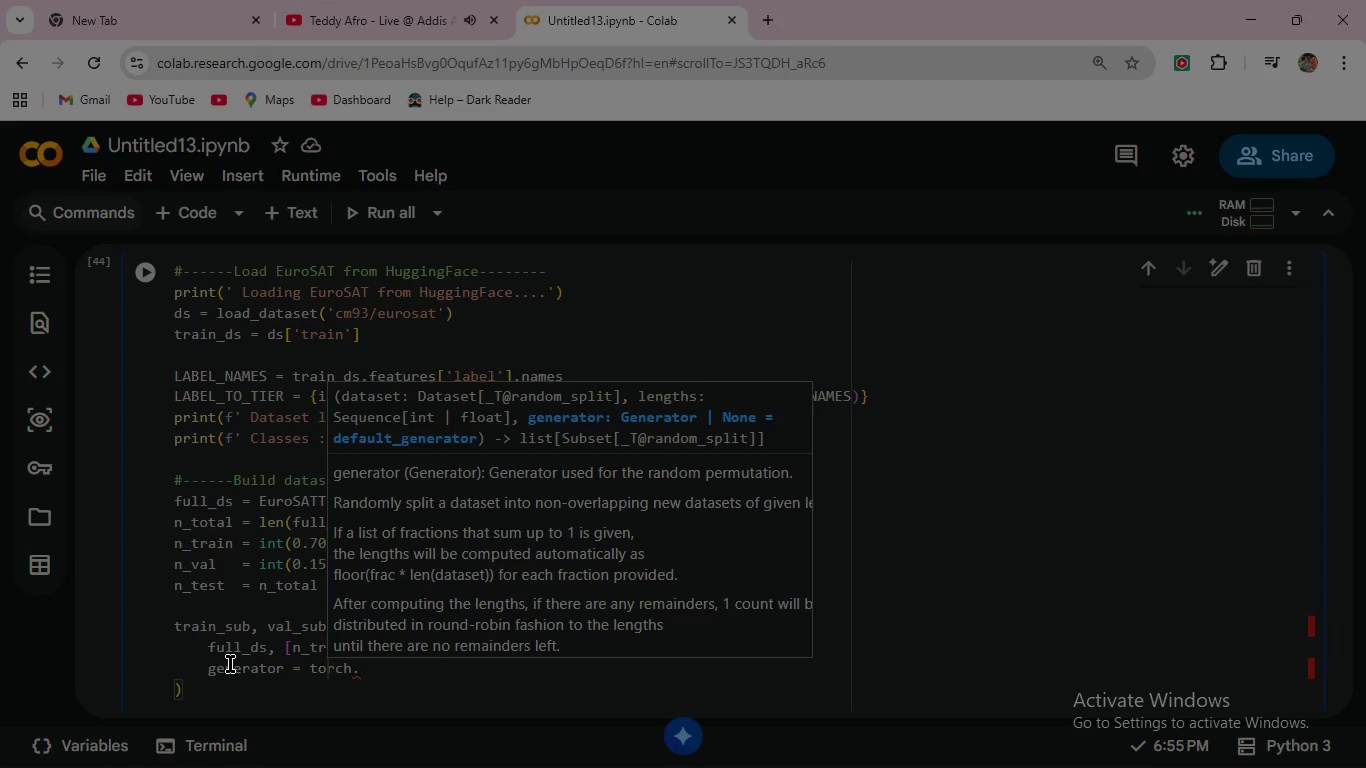 
key(ArrowLeft)
 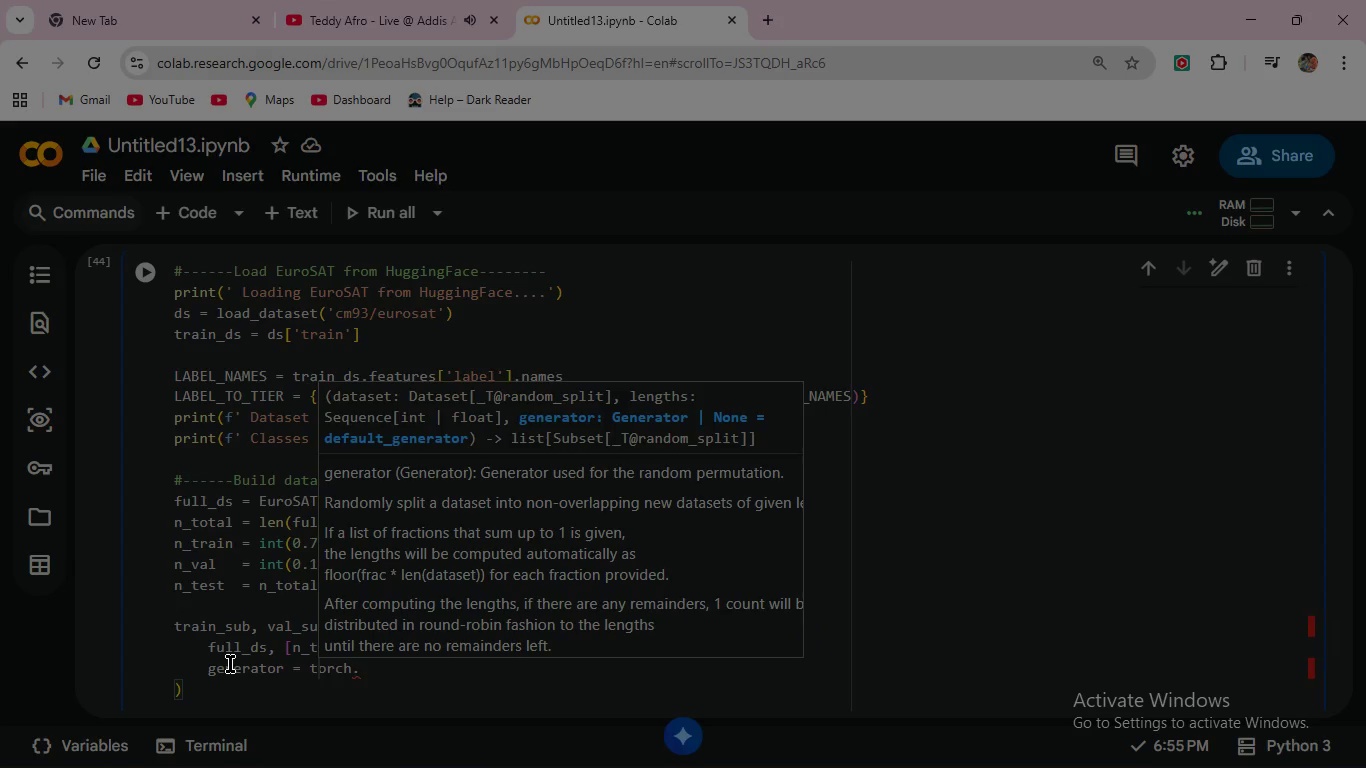 
key(ArrowLeft)
 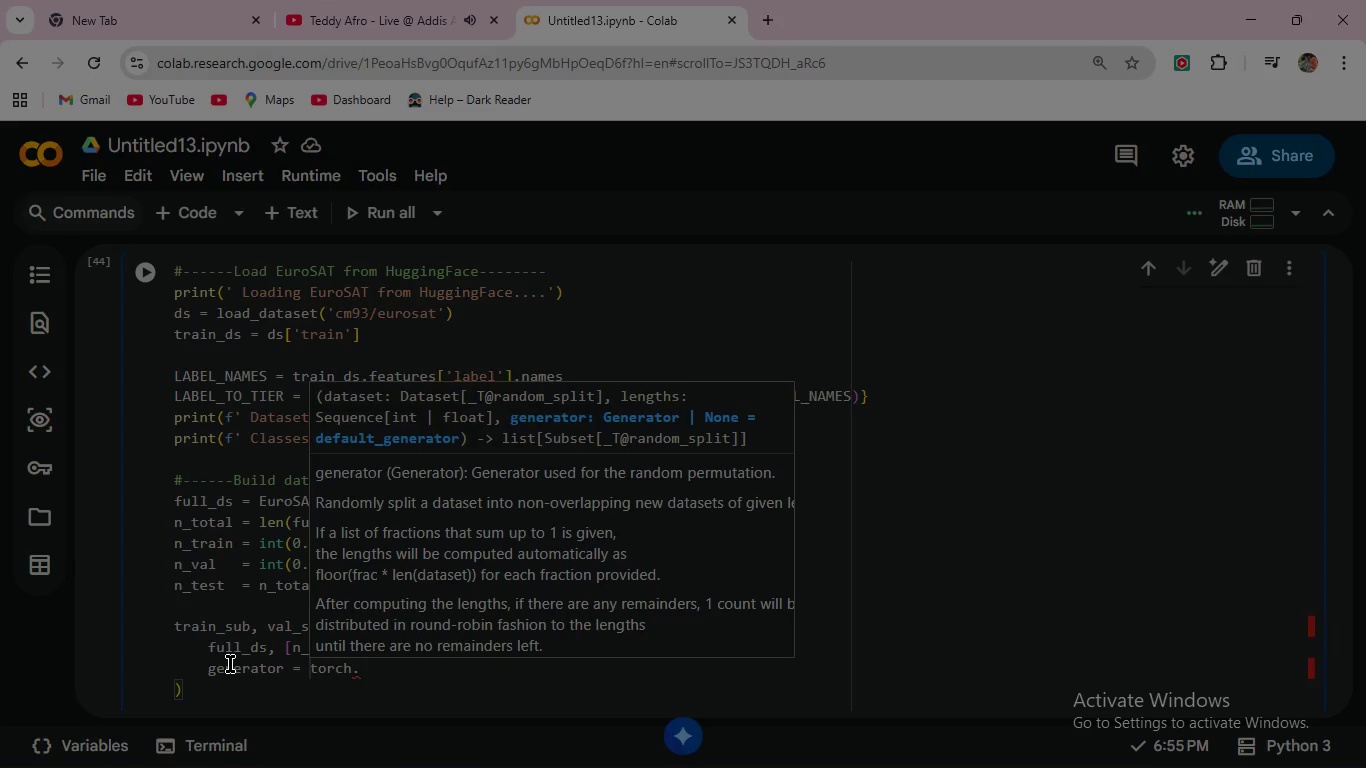 
key(ArrowLeft)
 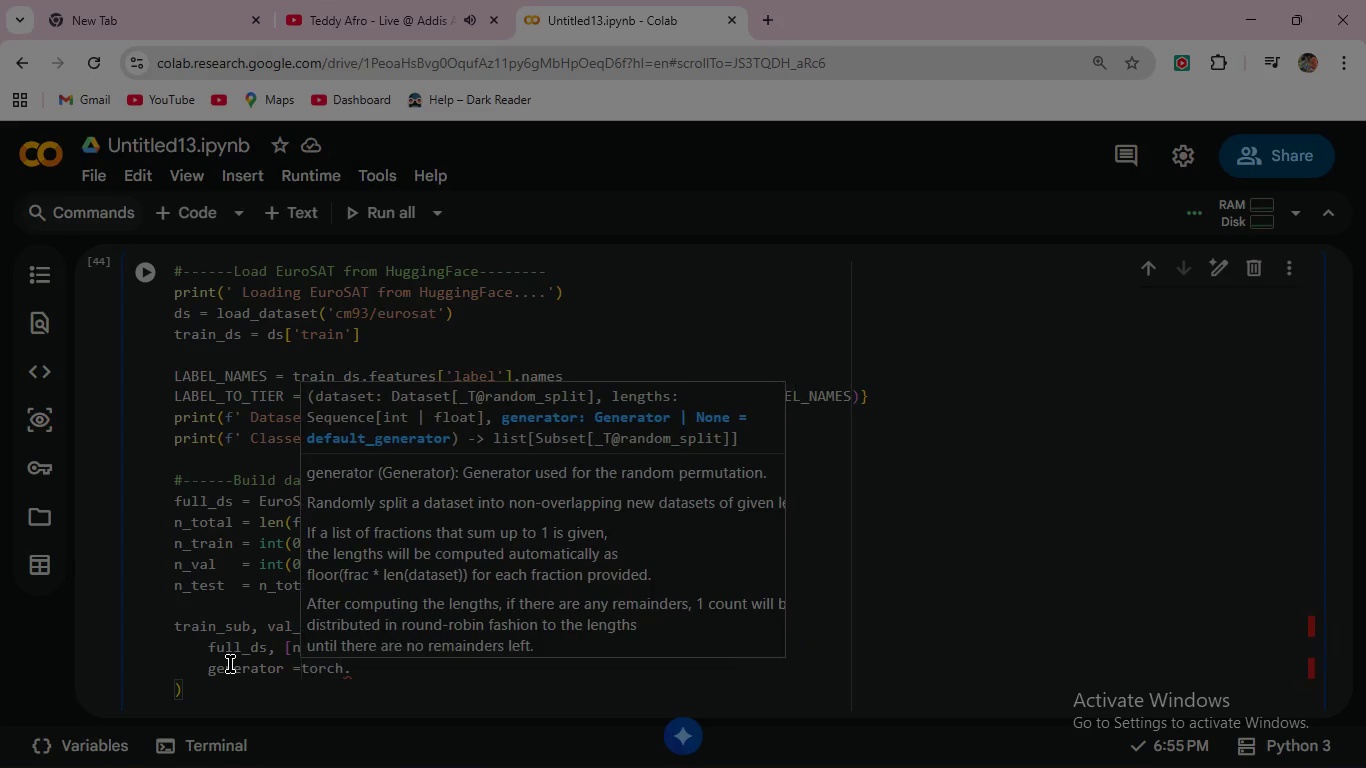 
key(Backspace)
 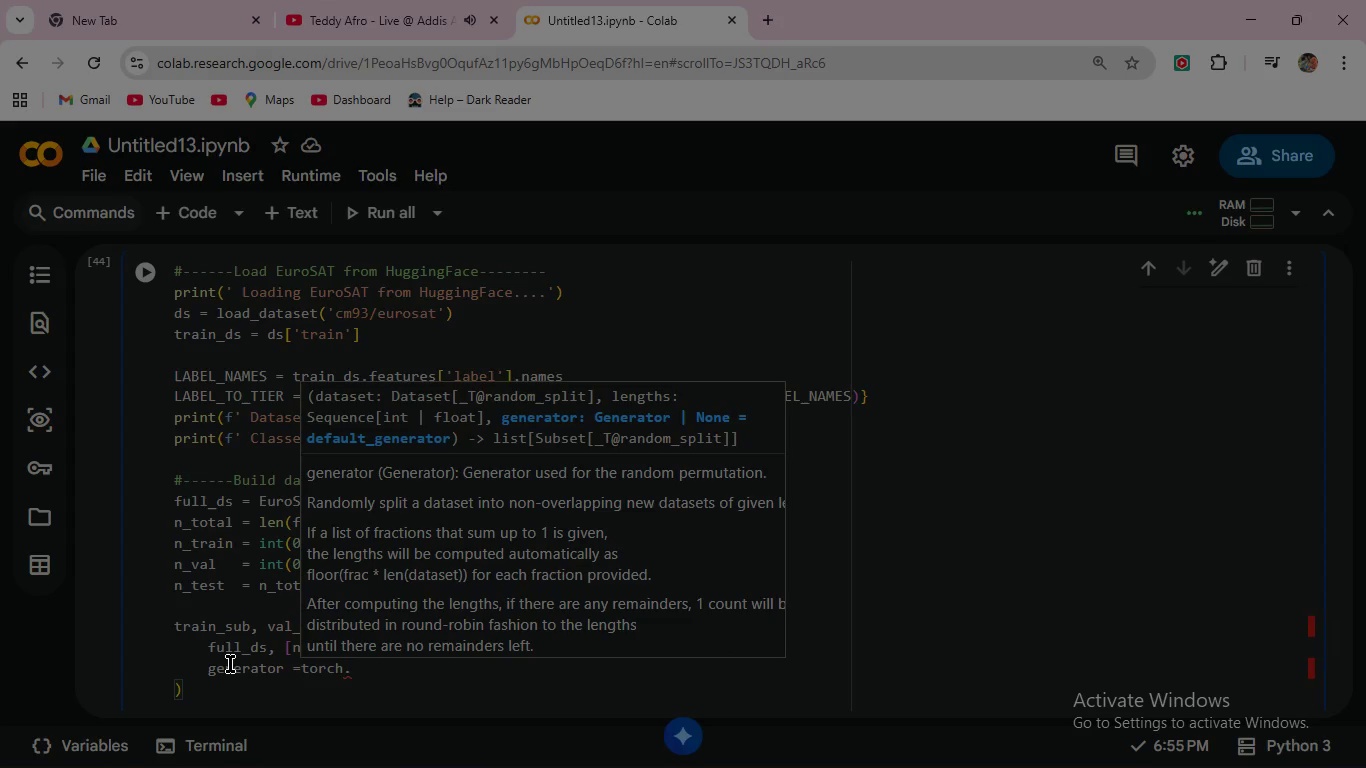 
key(ArrowRight)
 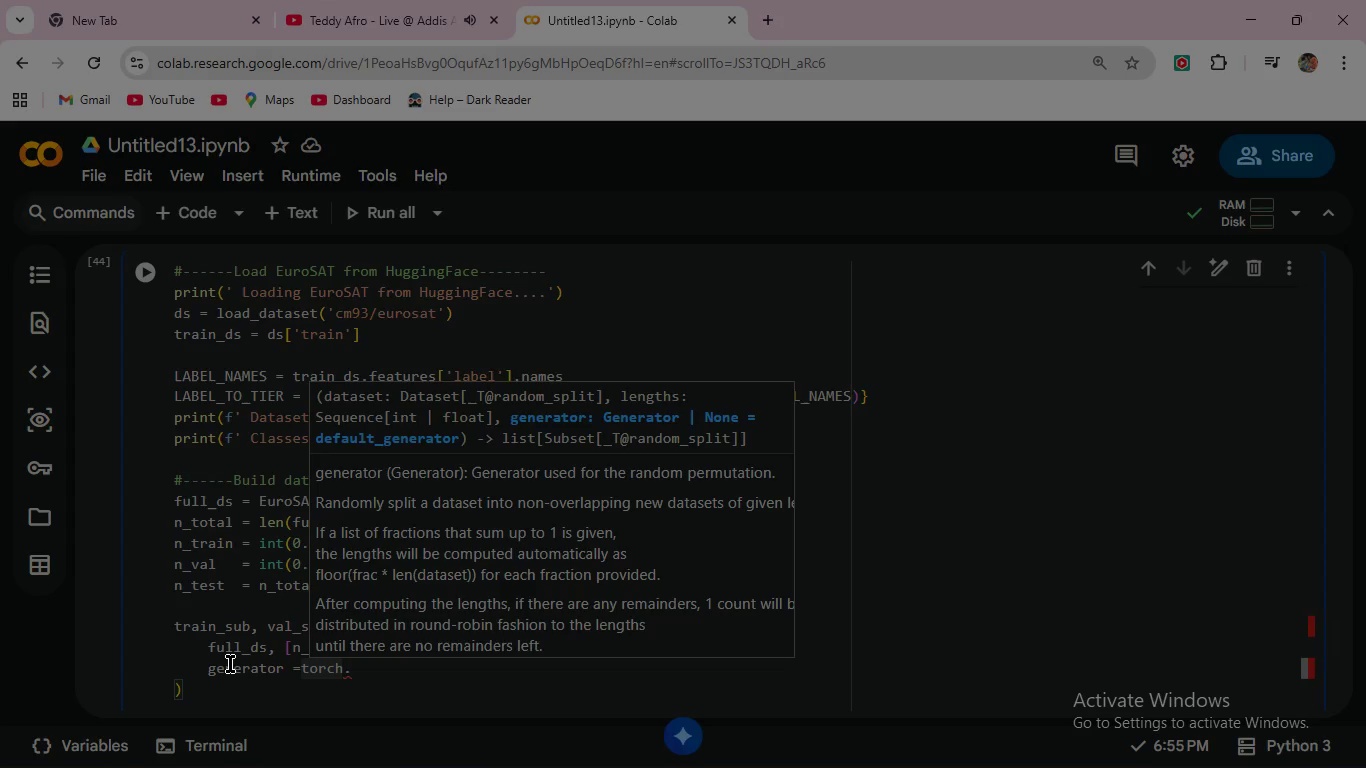 
key(ArrowRight)
 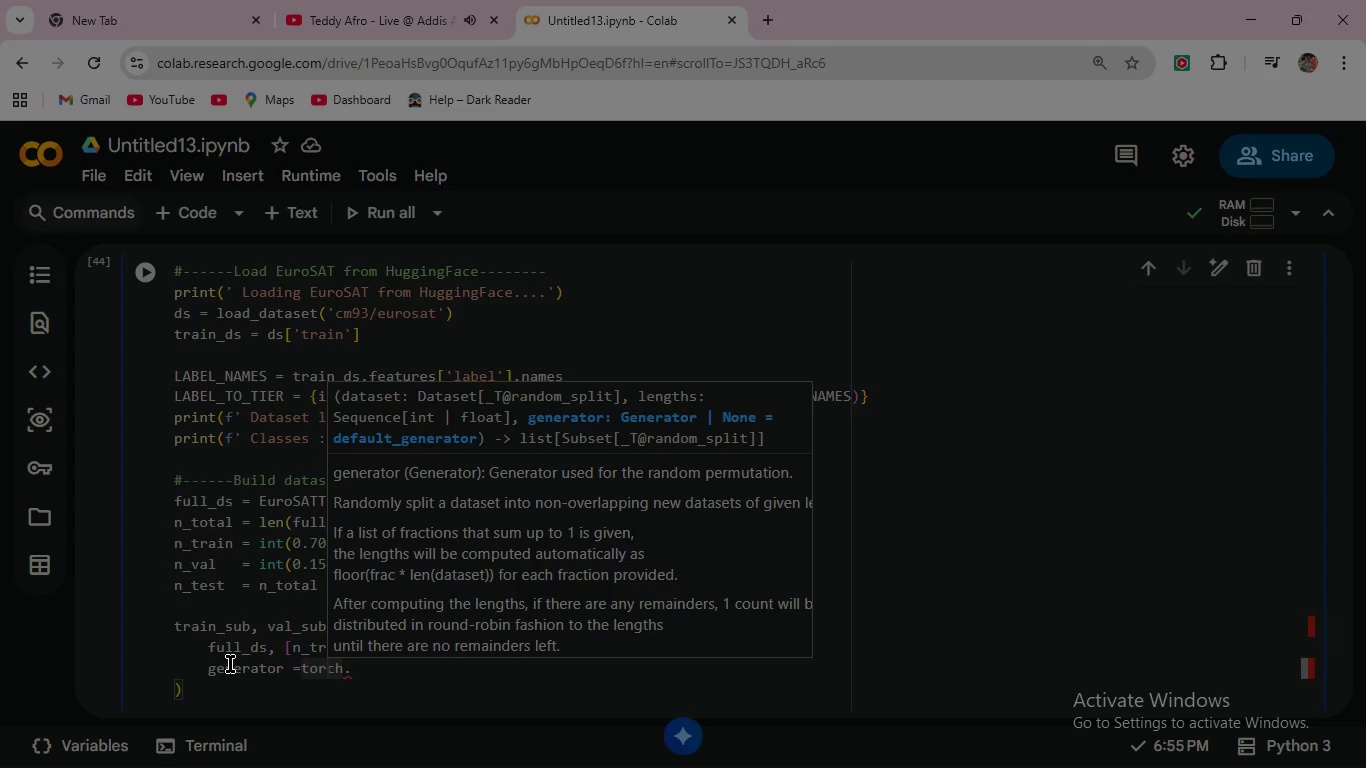 
key(ArrowRight)
 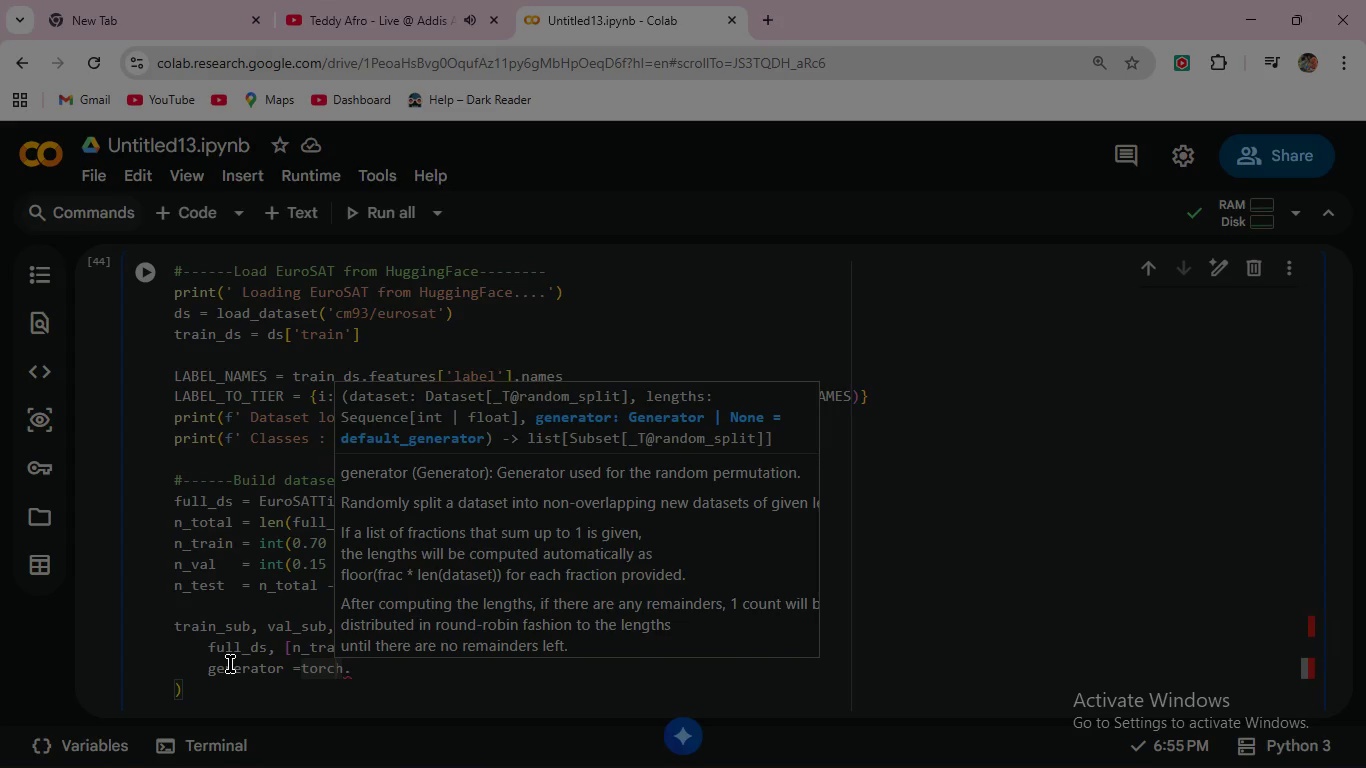 
key(ArrowRight)
 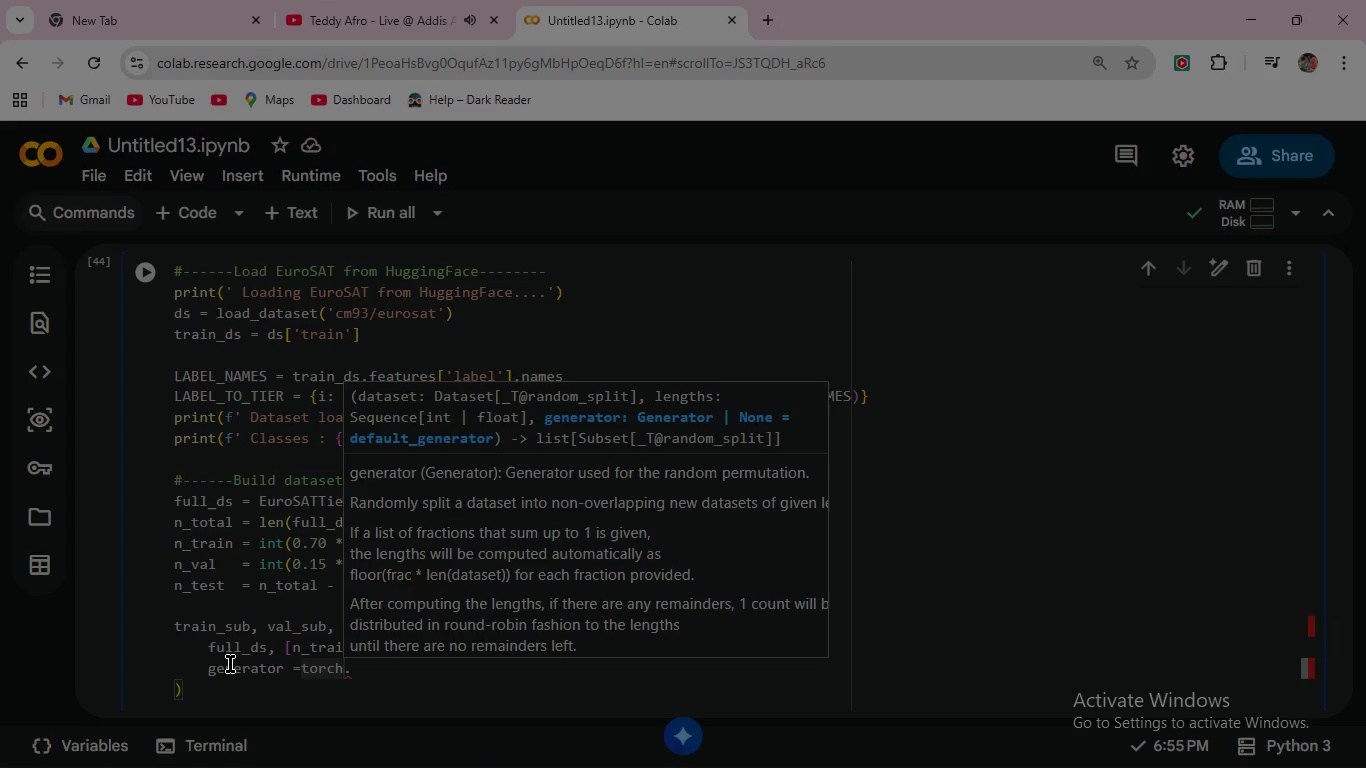 
key(ArrowRight)
 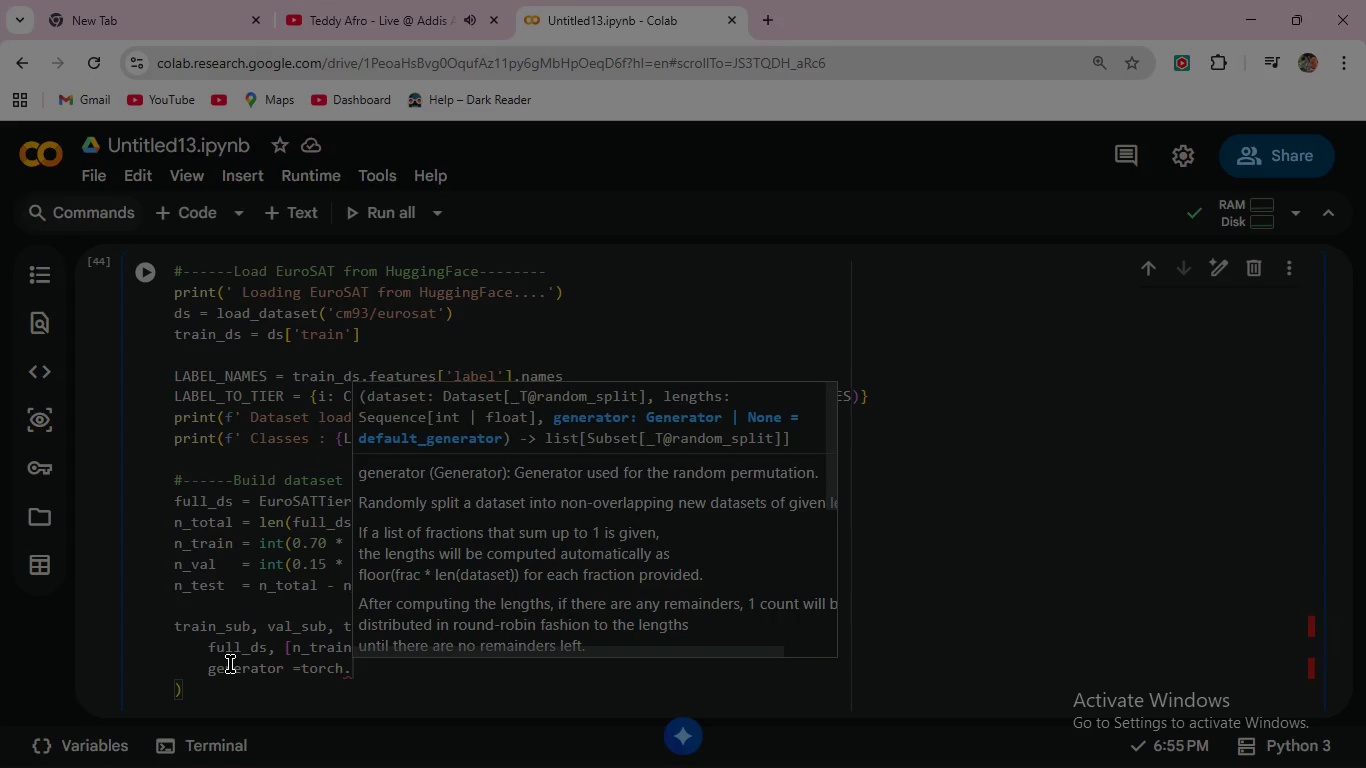 
key(ArrowRight)
 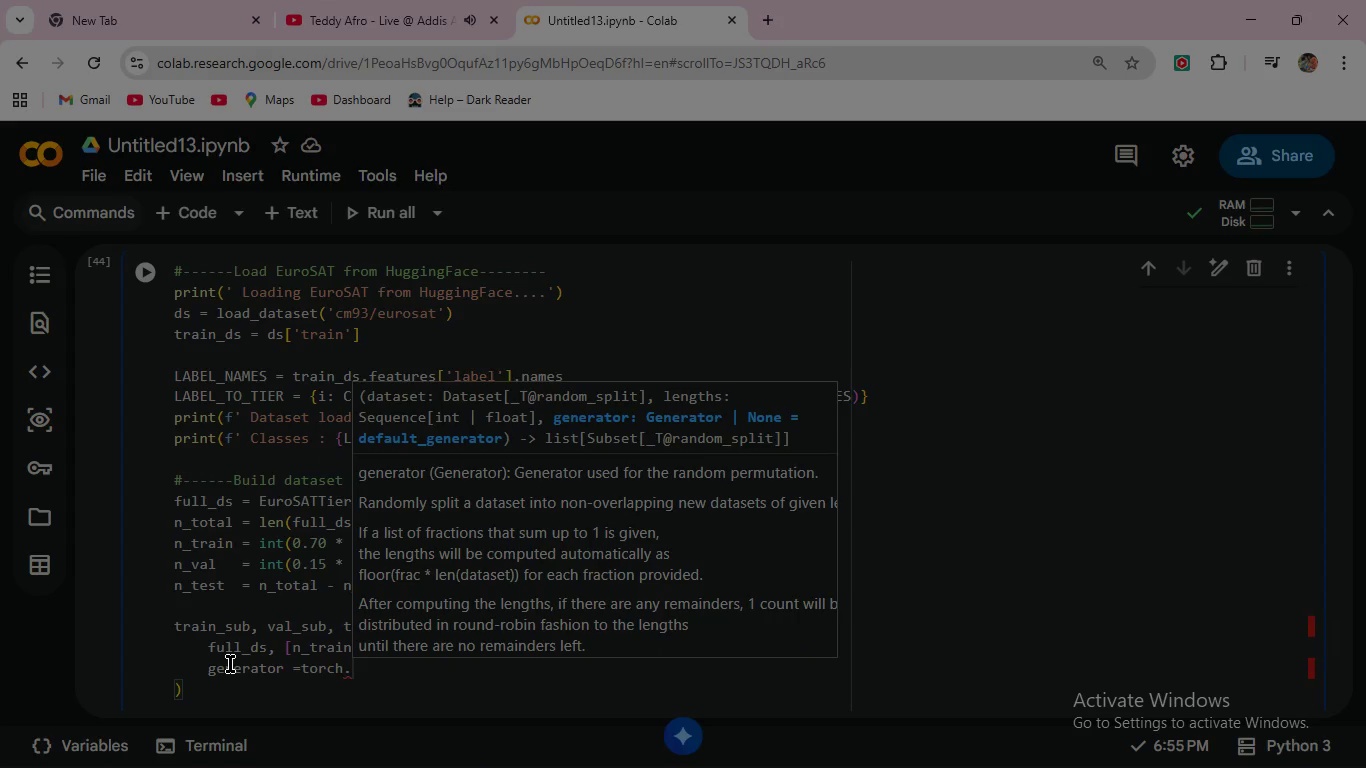 
key(Shift+G)
 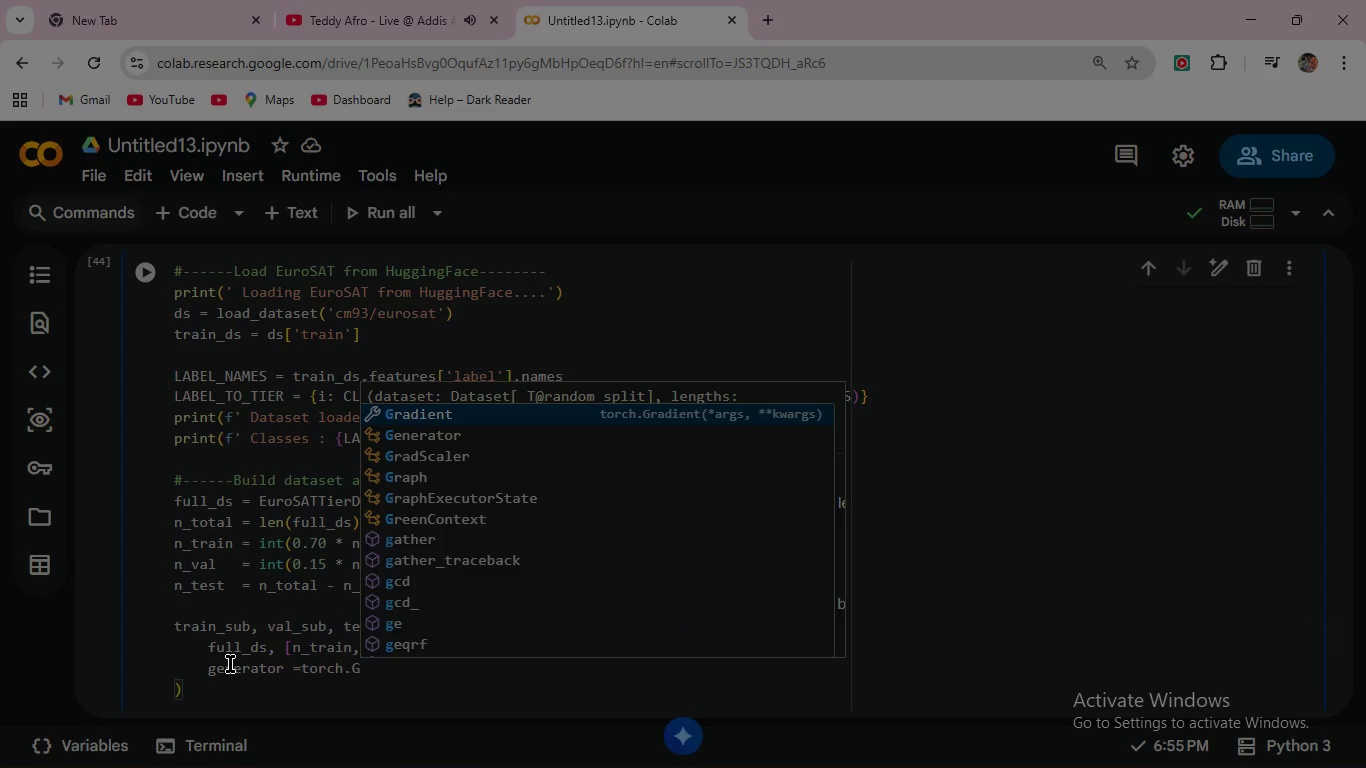 
wait(5.91)
 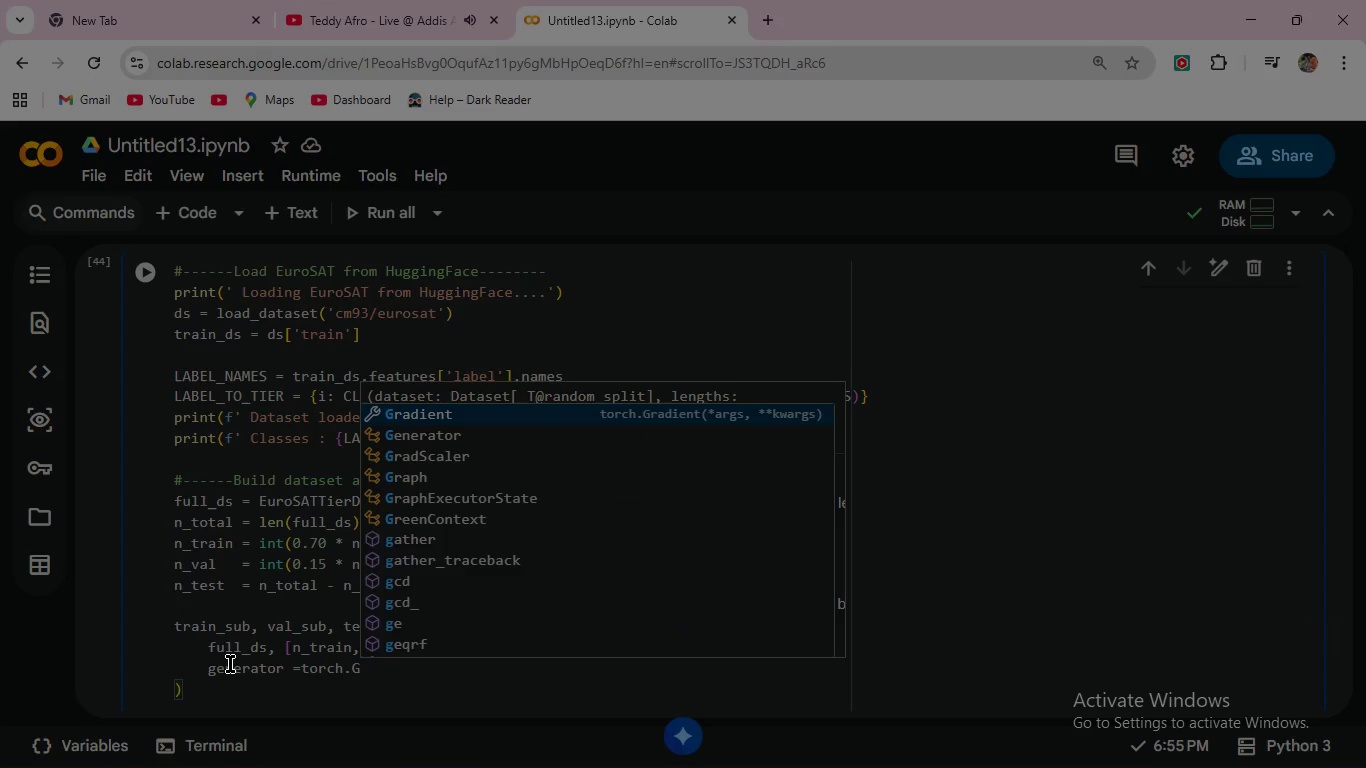 
key(ArrowDown)
 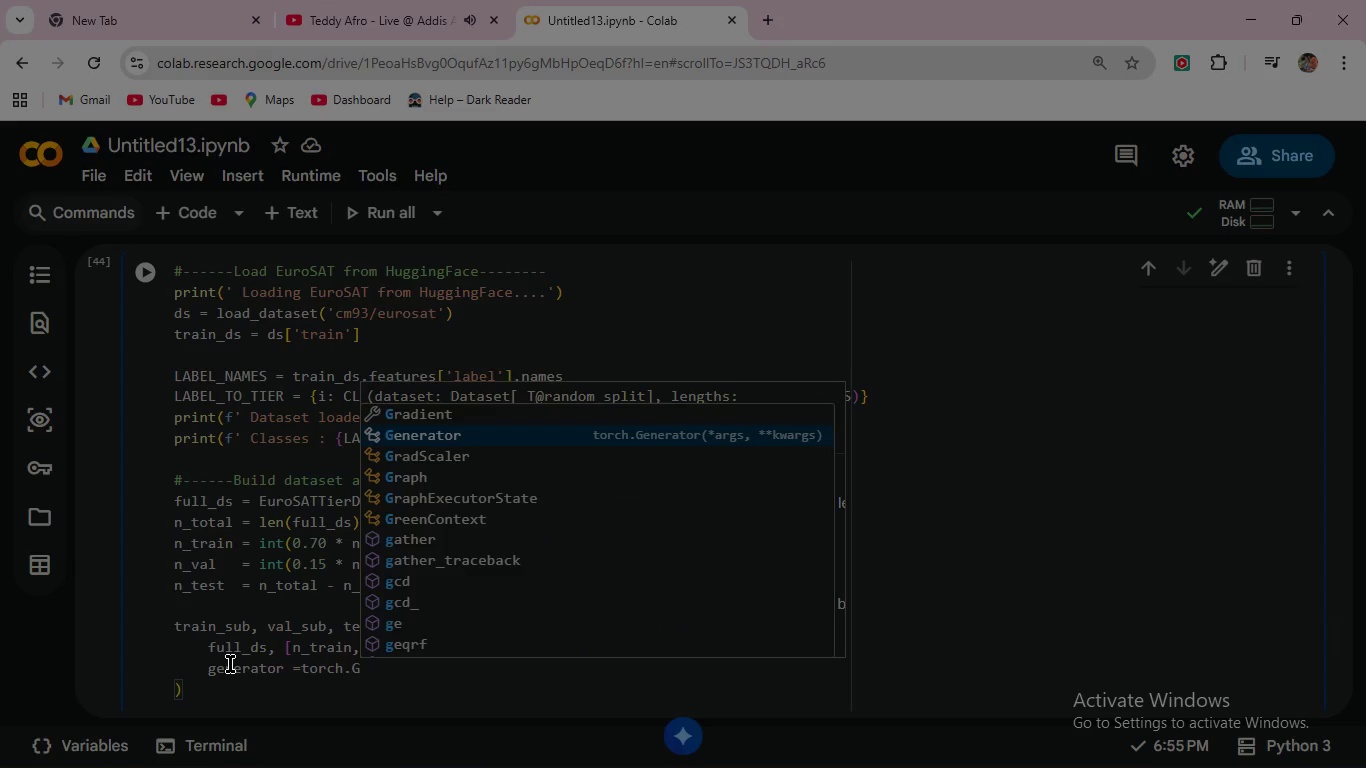 
key(Enter)
 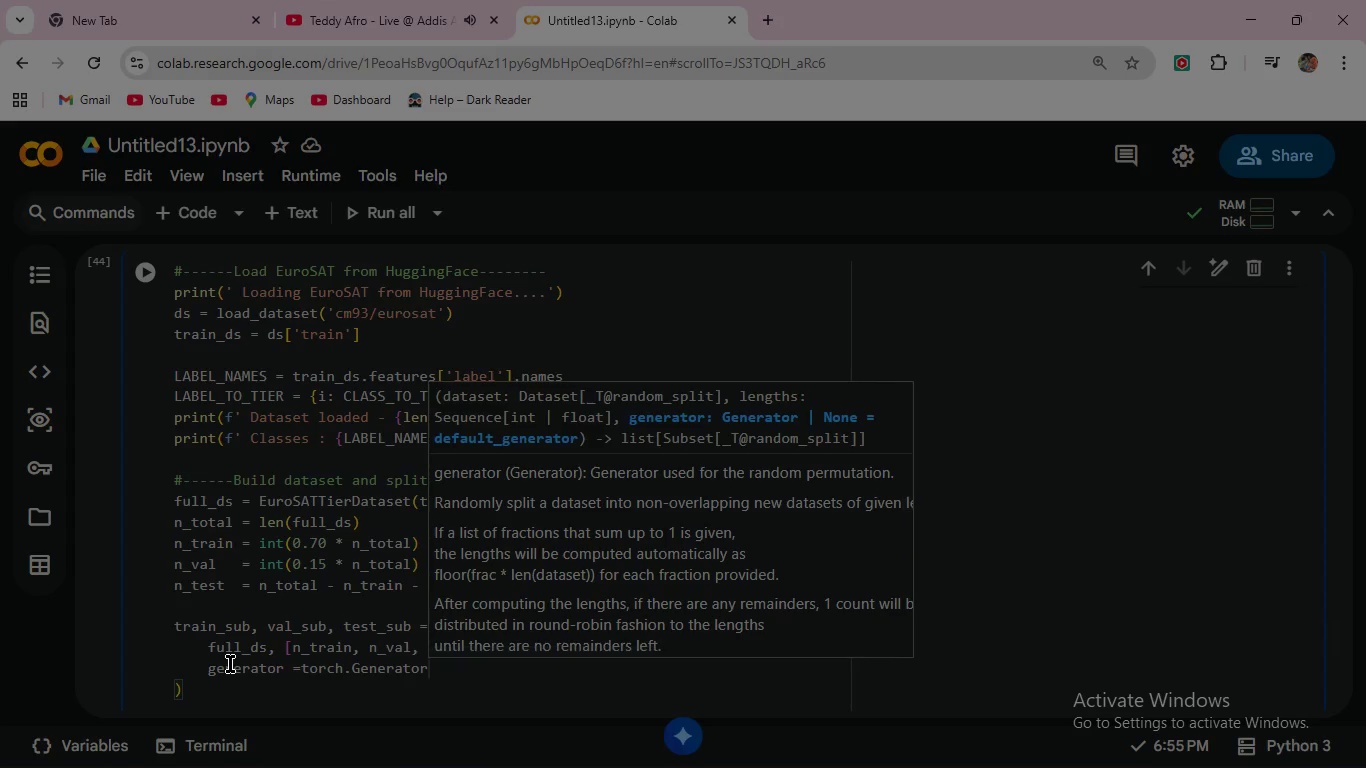 
key(Shift+9)
 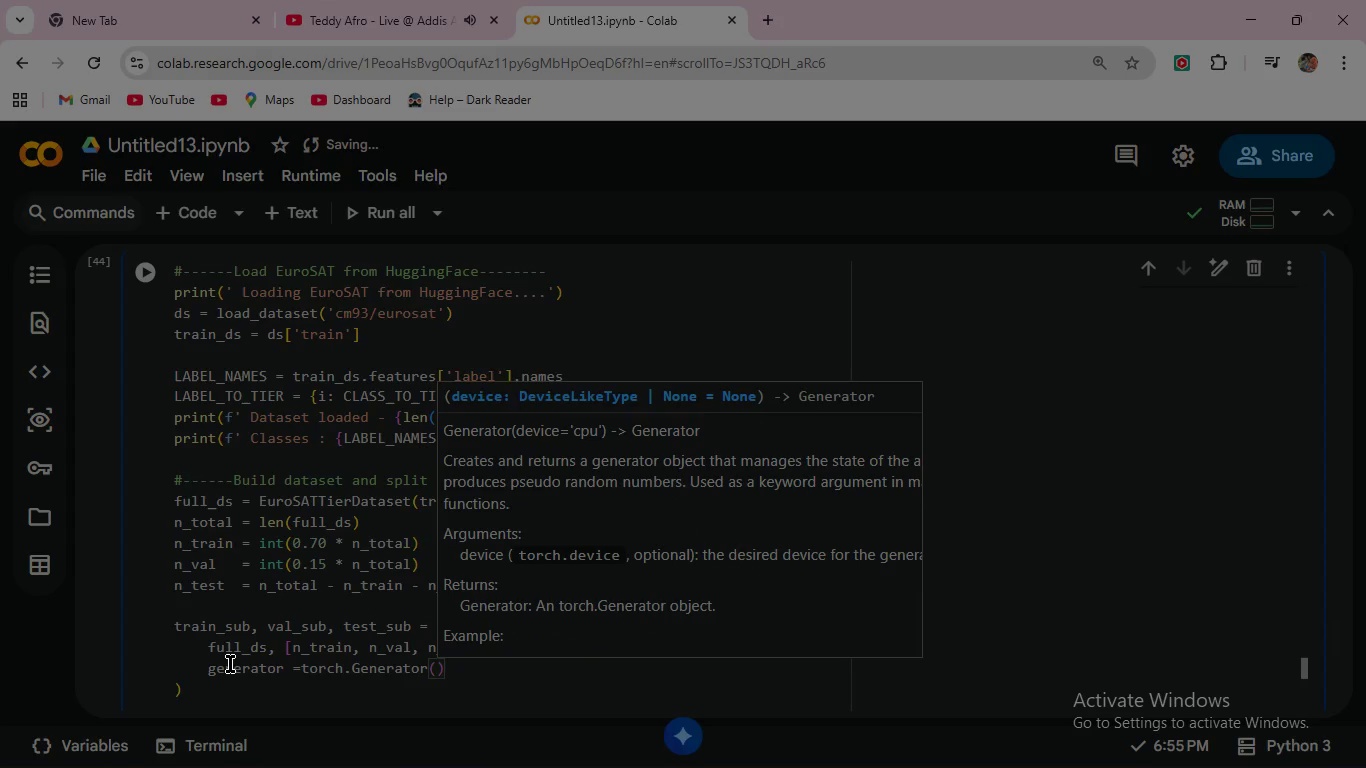 
key(ArrowRight)
 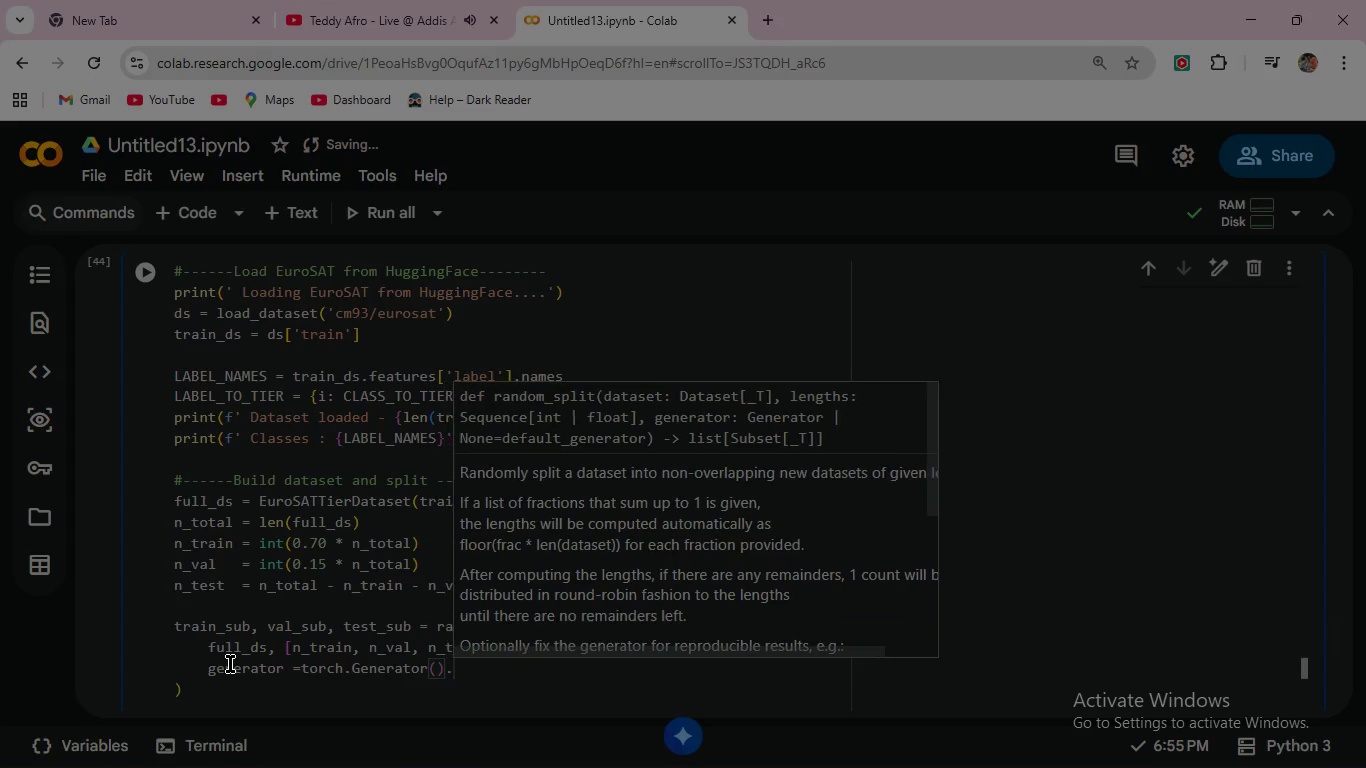 
type(.manual_)
 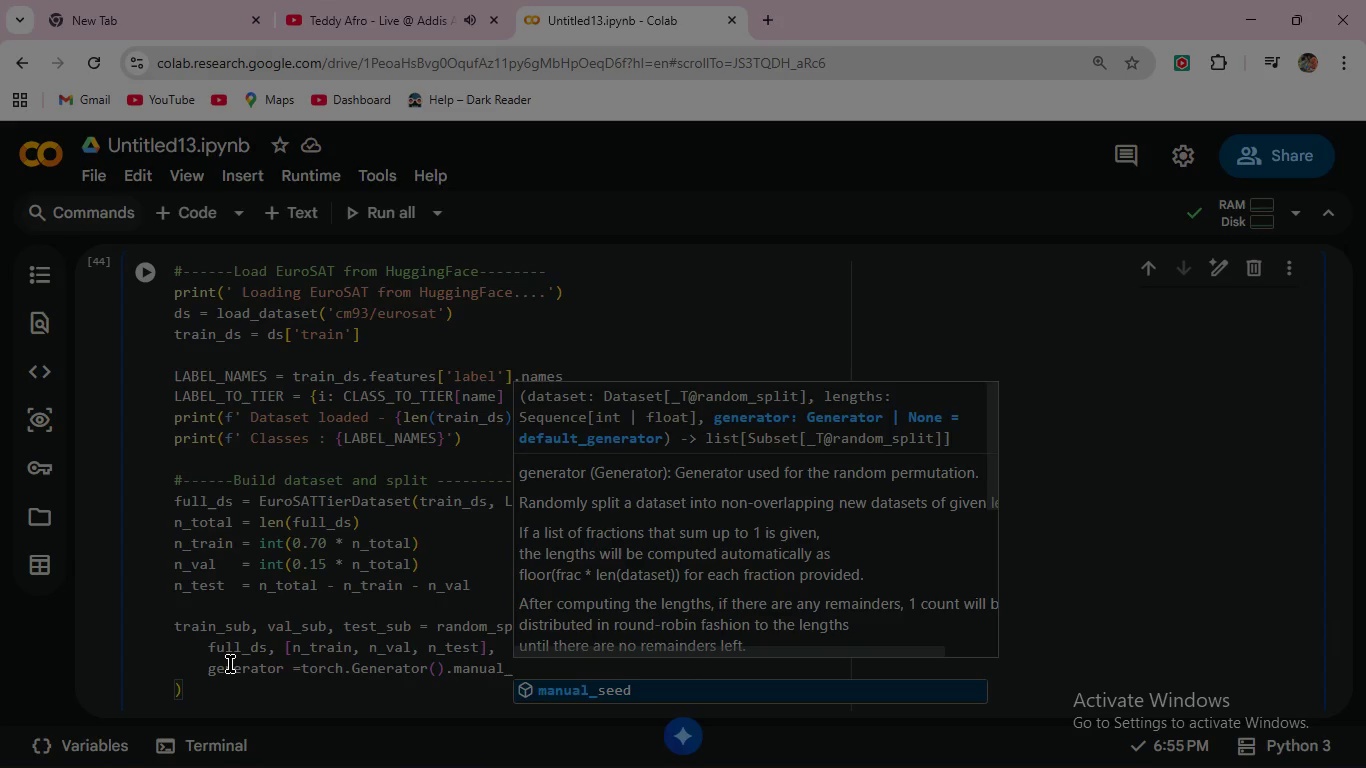 
key(Enter)
 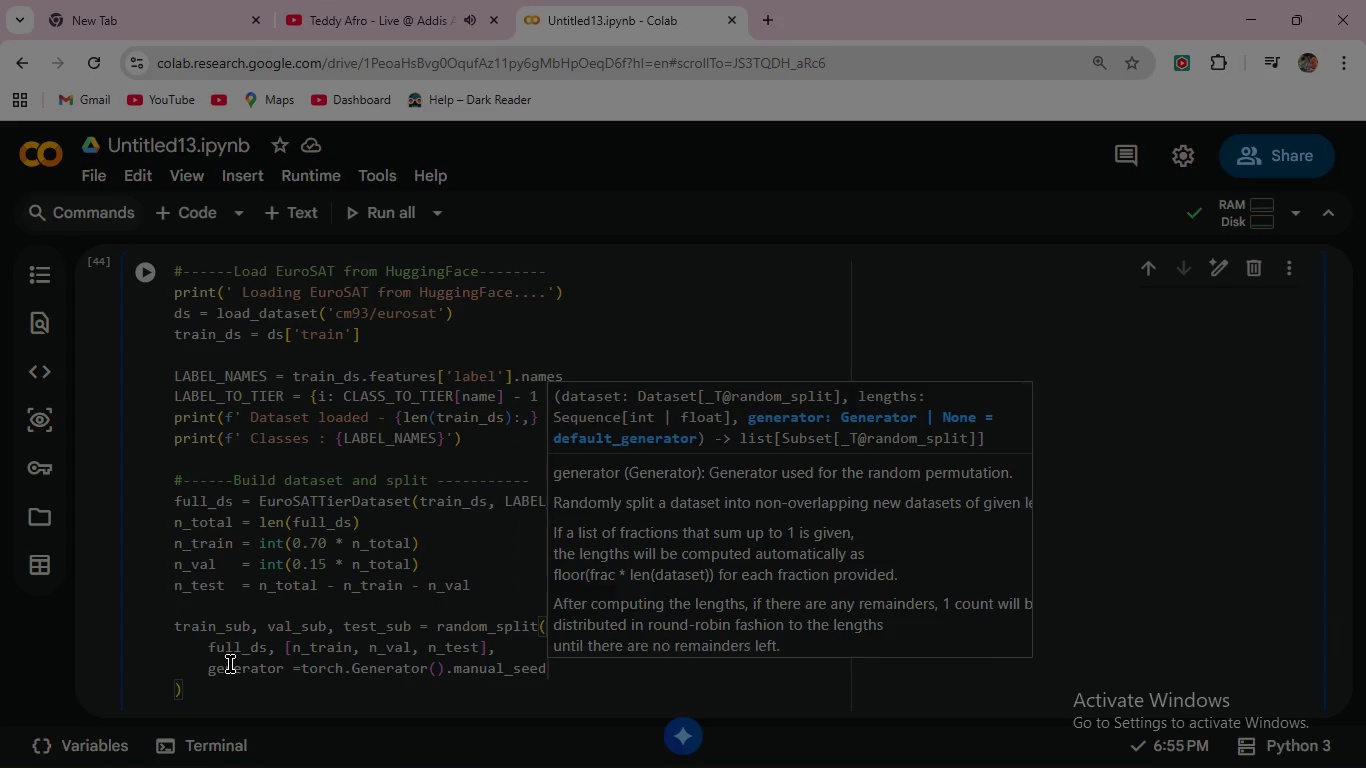 
type((SEED)
 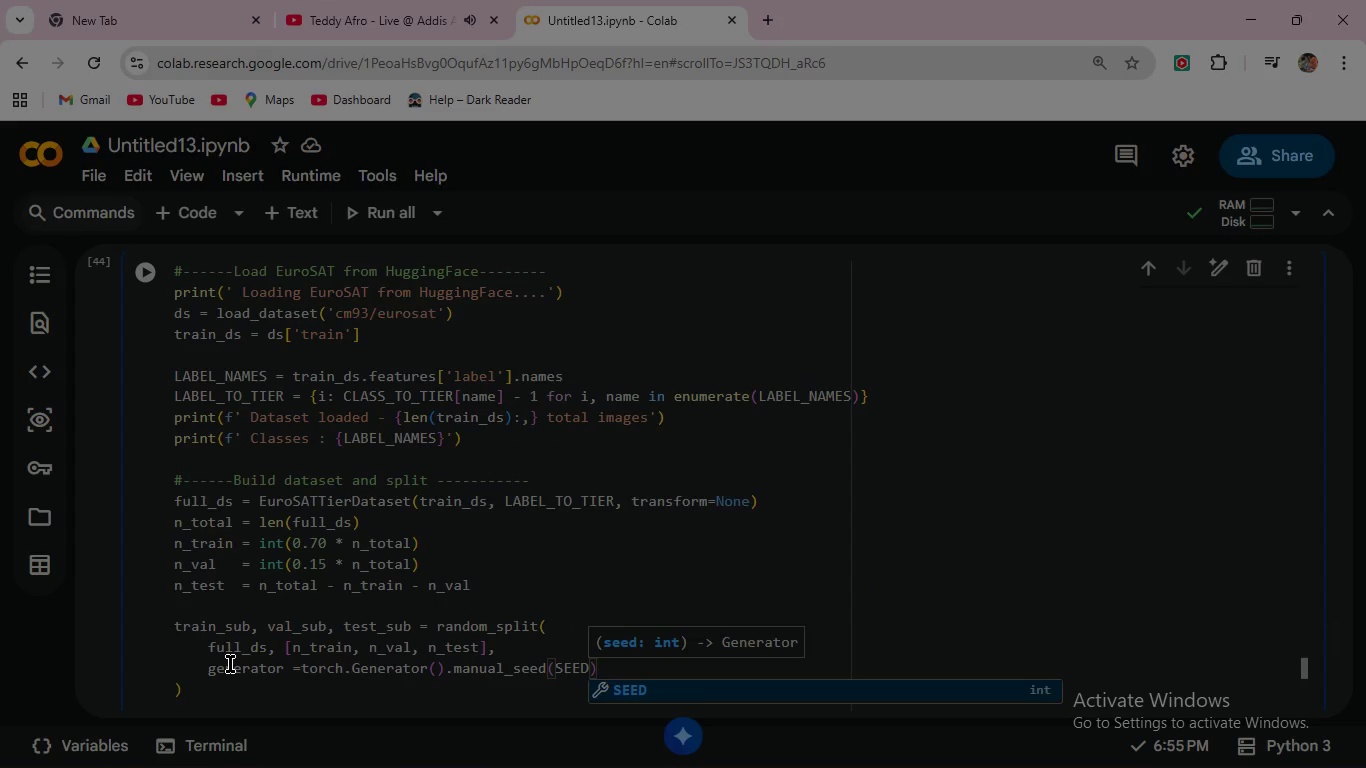 
wait(6.44)
 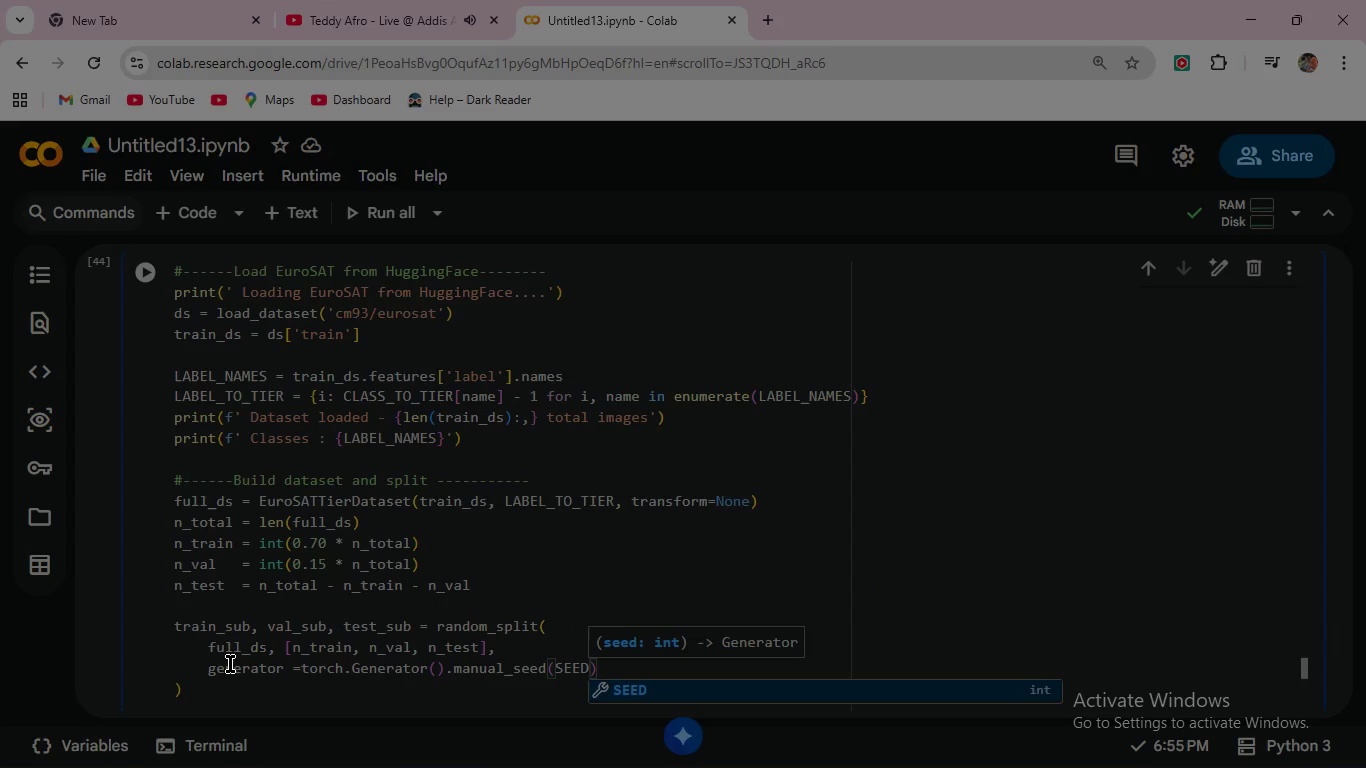 
scroll: coordinate [231, 448], scroll_direction: down, amount: 4.0
 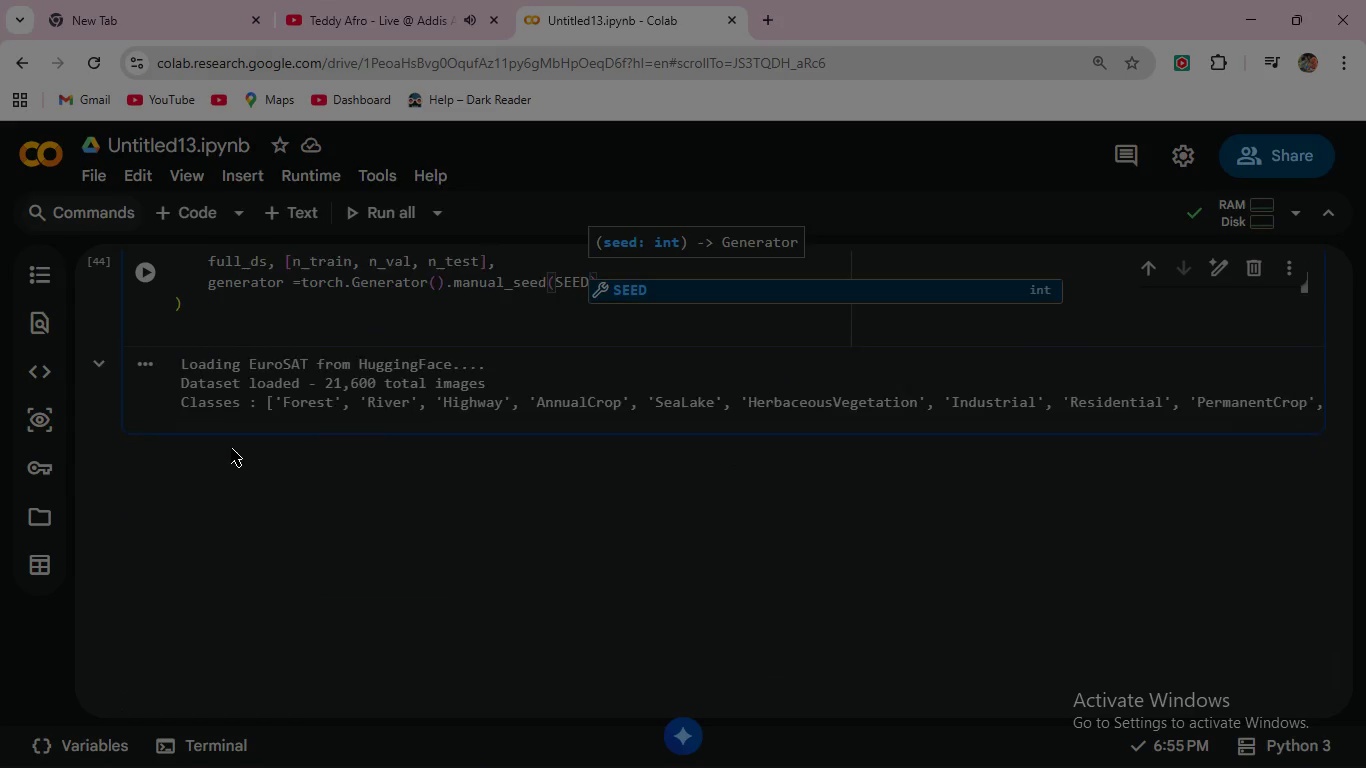 
scroll: coordinate [231, 448], scroll_direction: up, amount: 2.0
 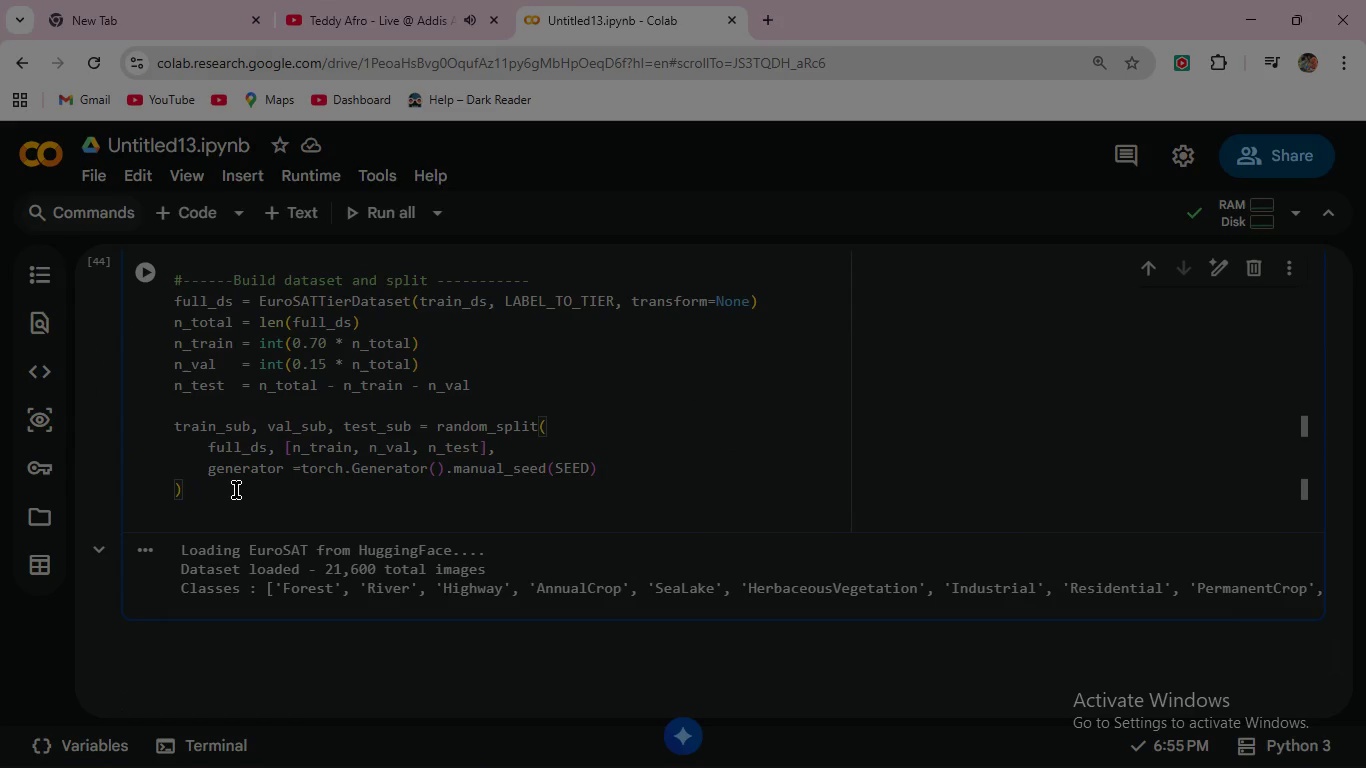 
left_click([236, 491])
 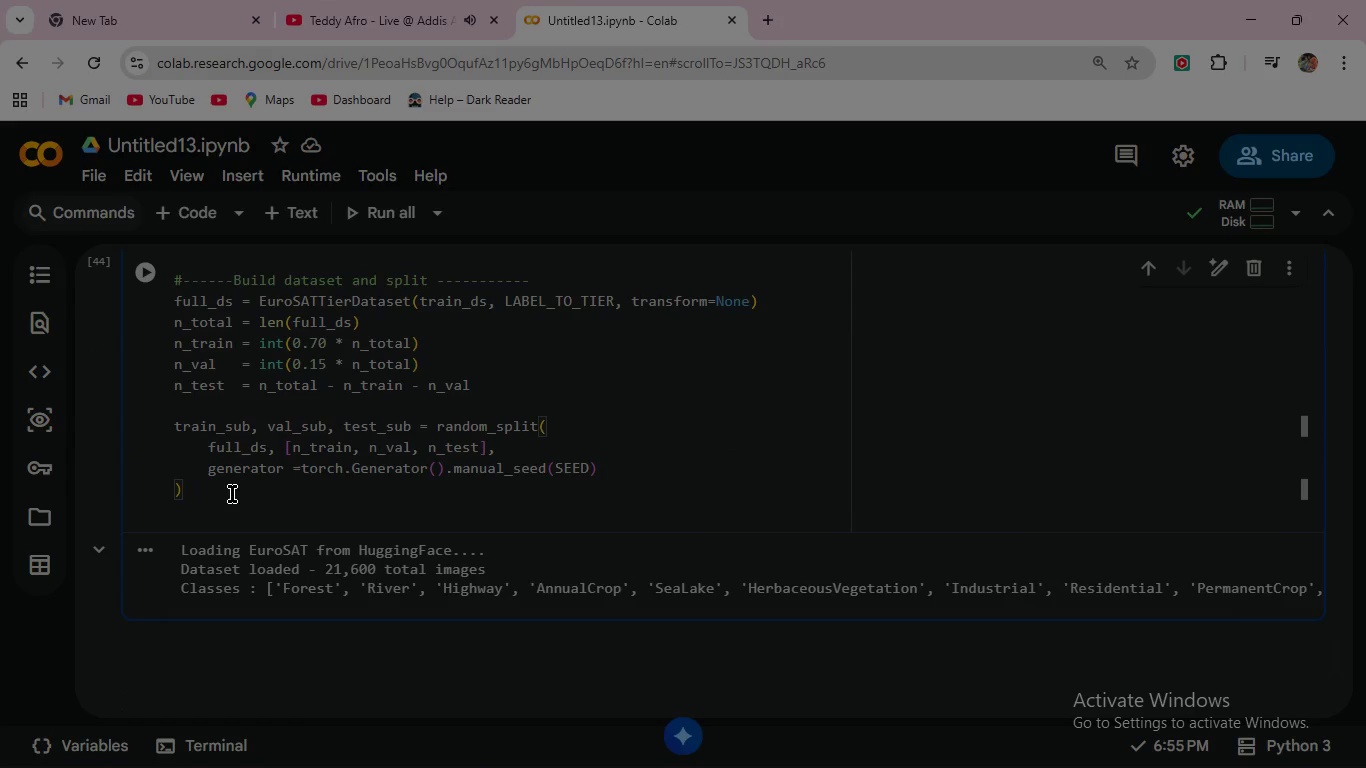 
key(Enter)
 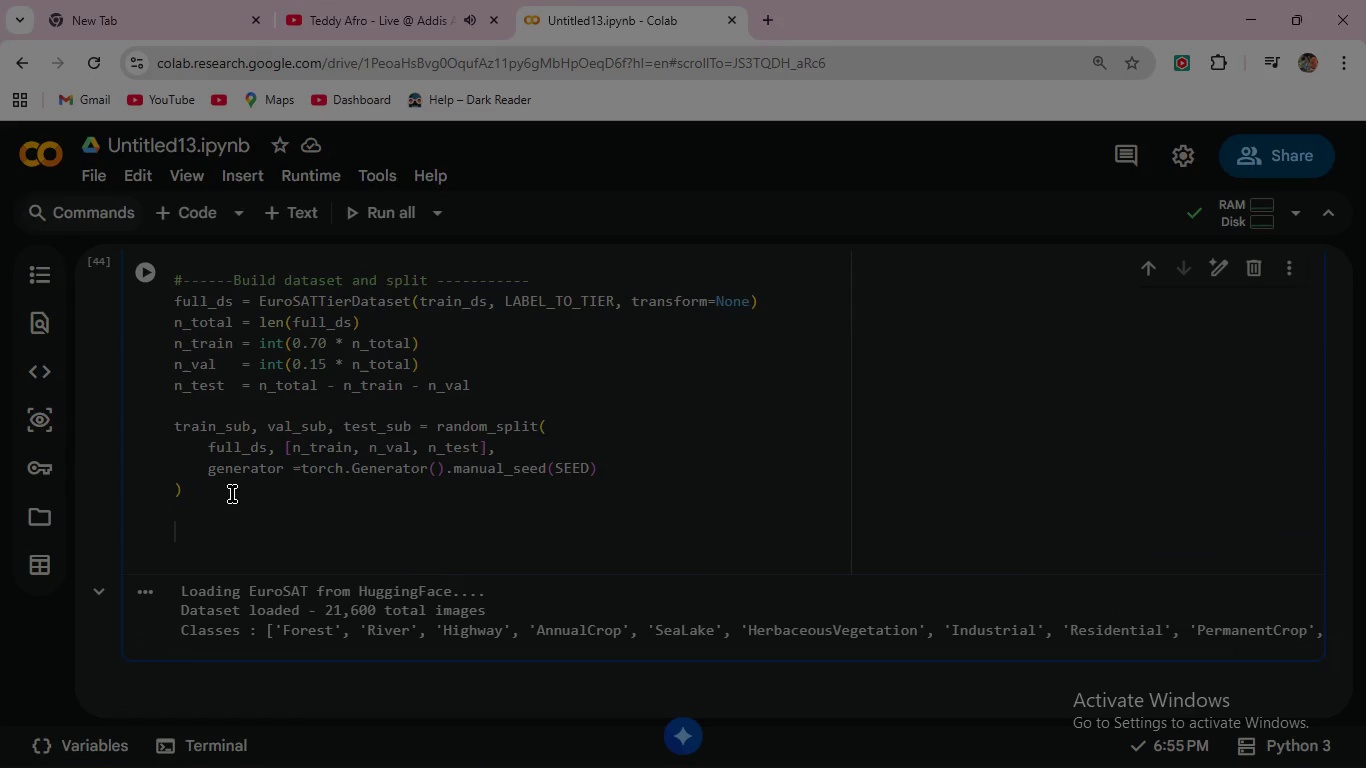 
key(Enter)
 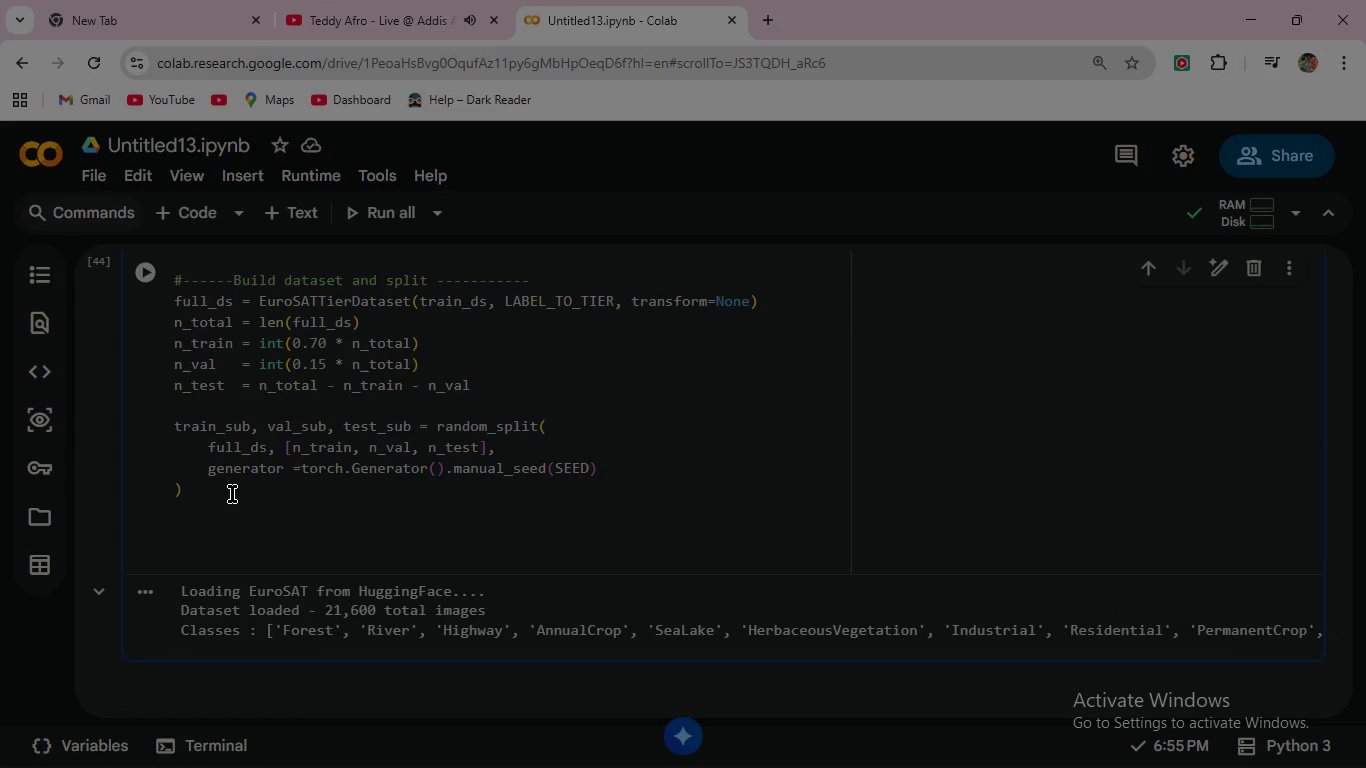 
type(train_data  = )
 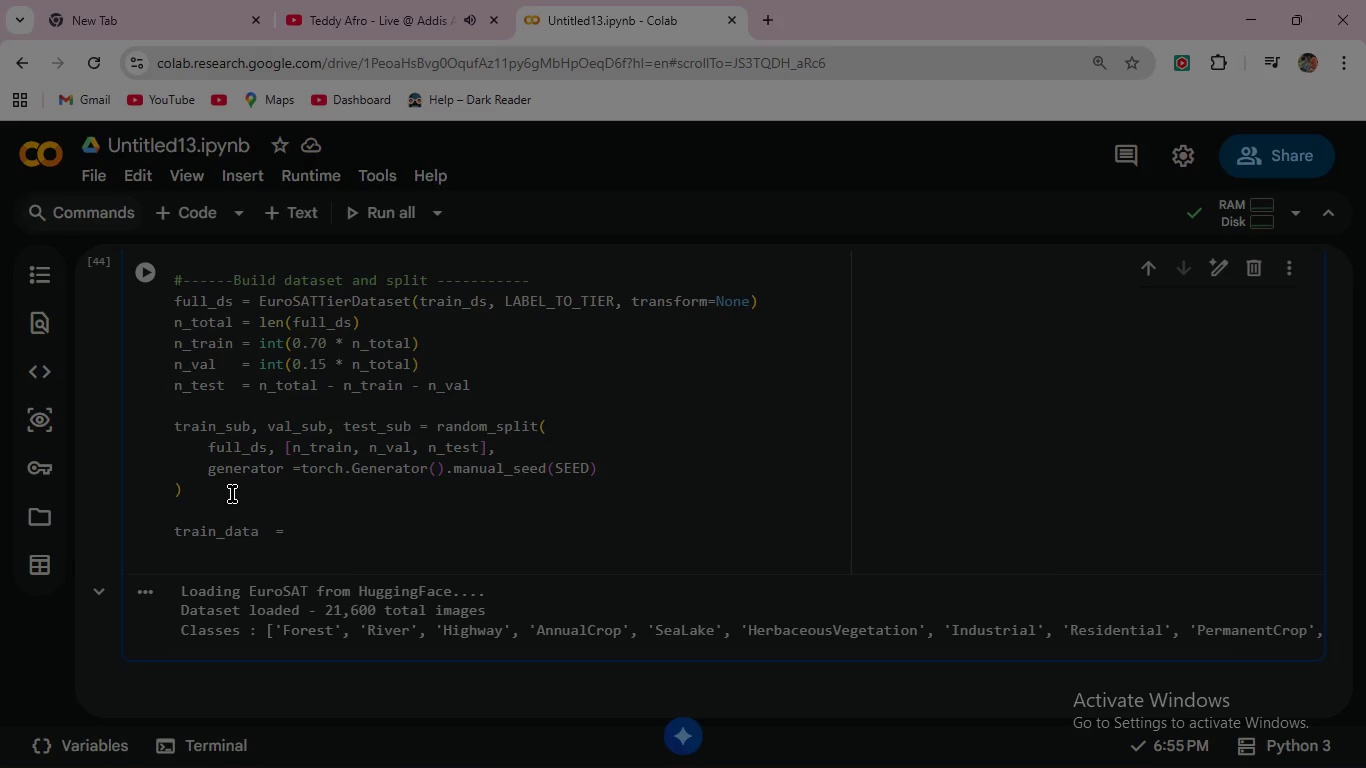 
type(Trans)
 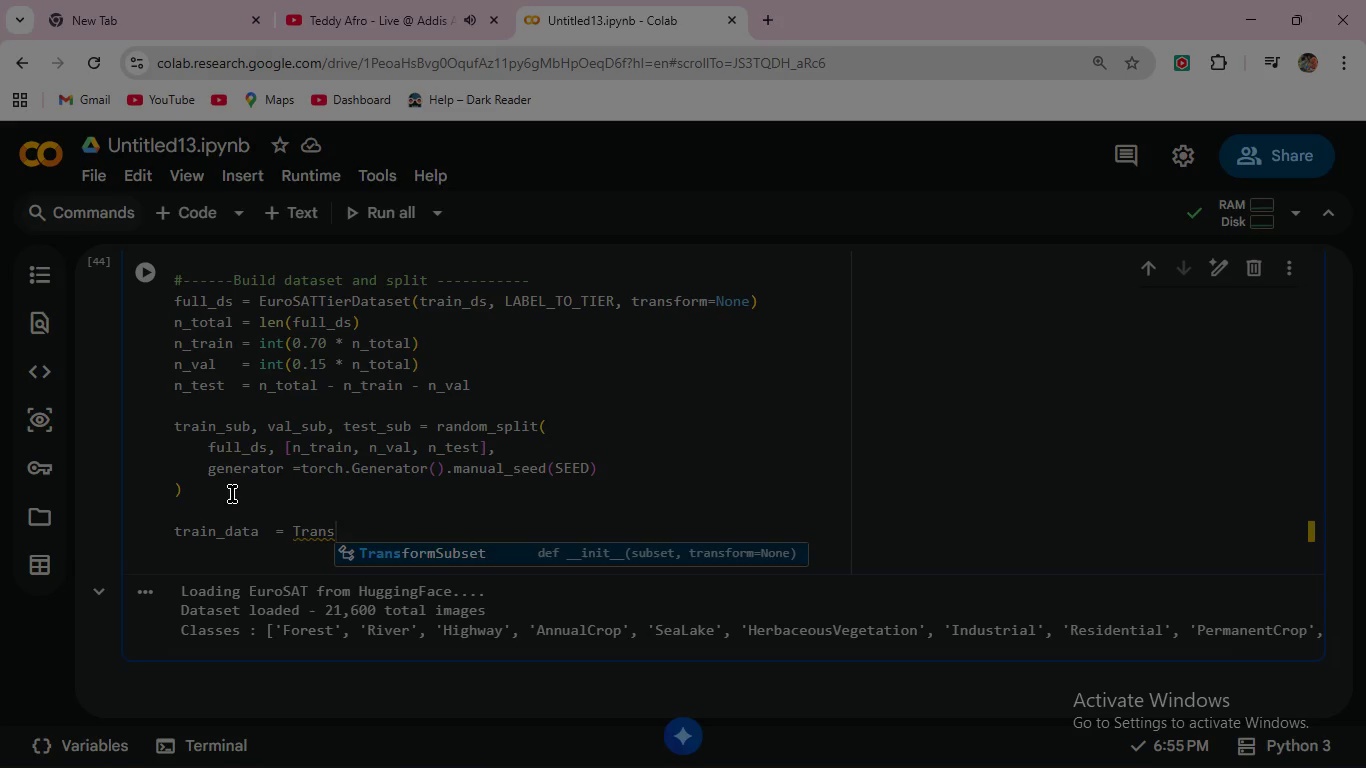 
key(Enter)
 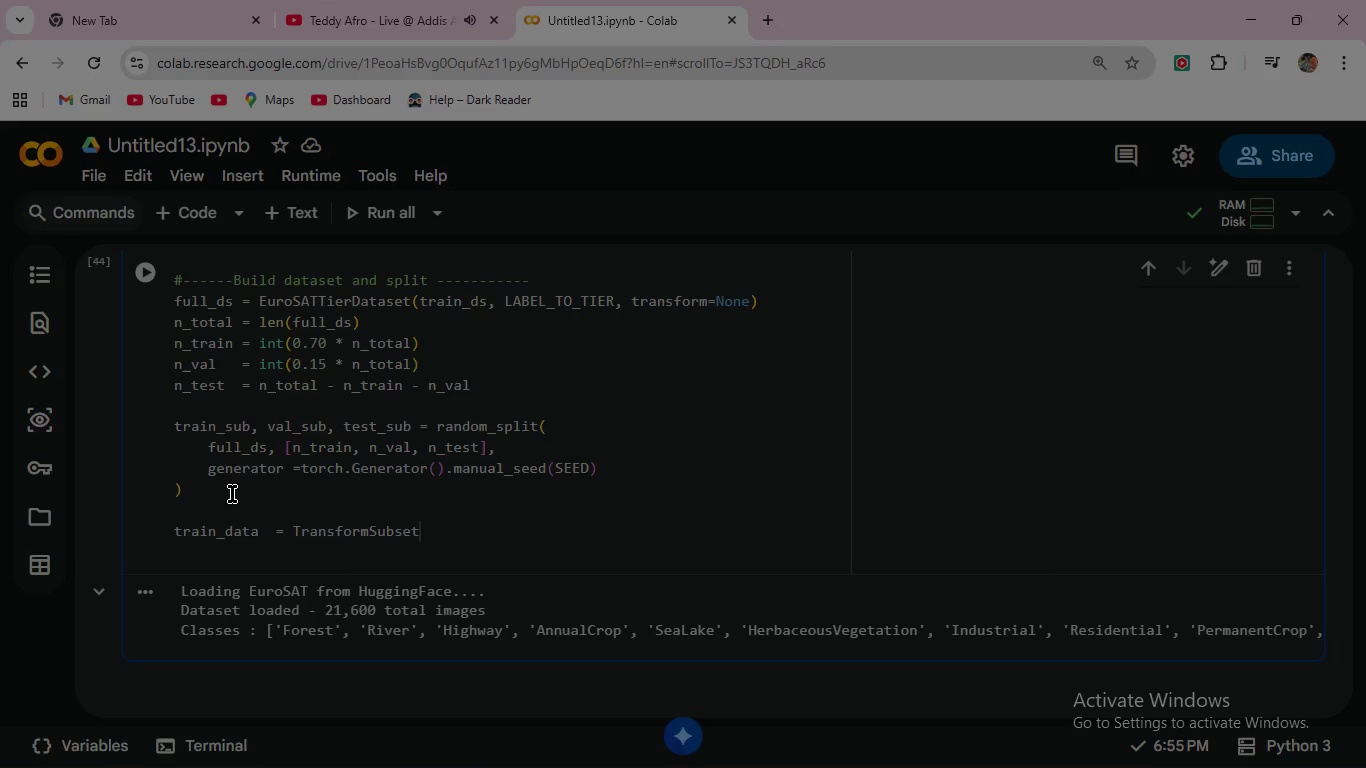 
type((train_sub, )
 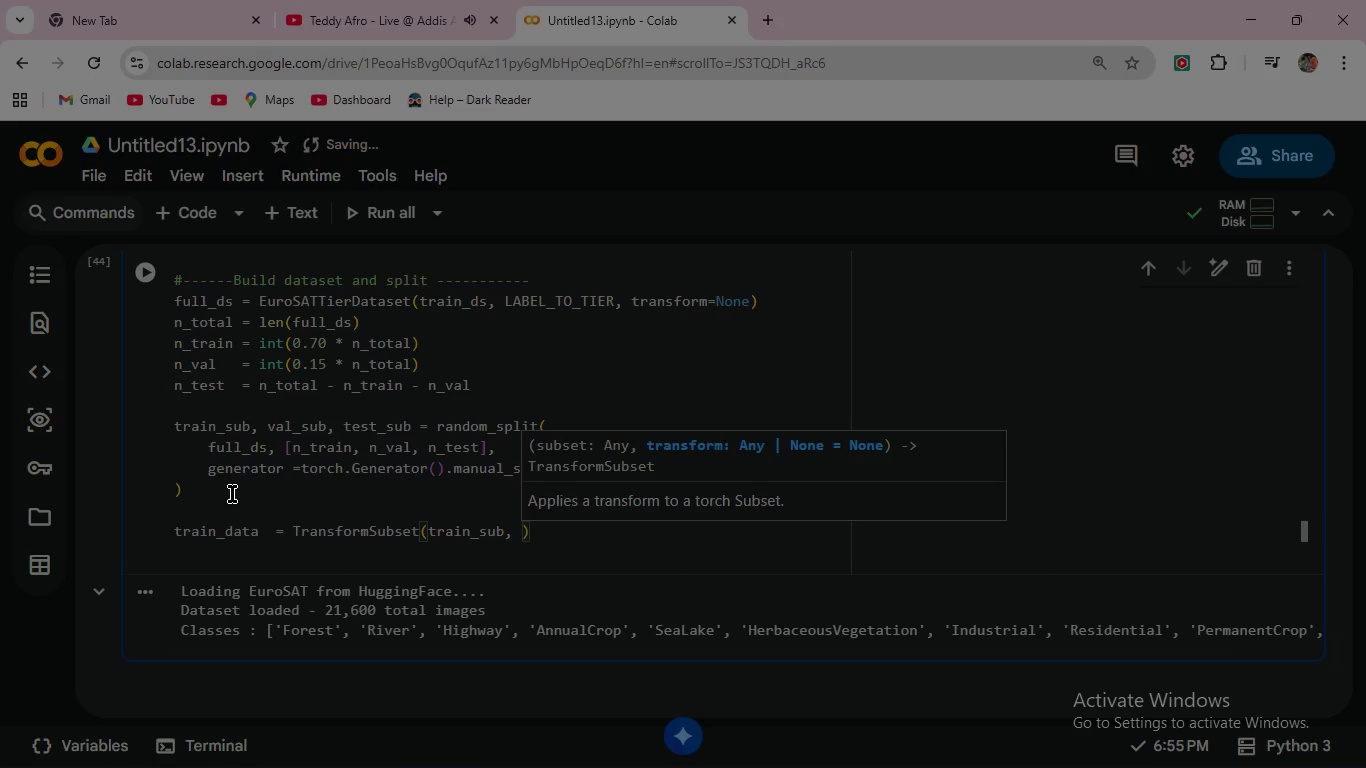 
type(TRAIN_)
 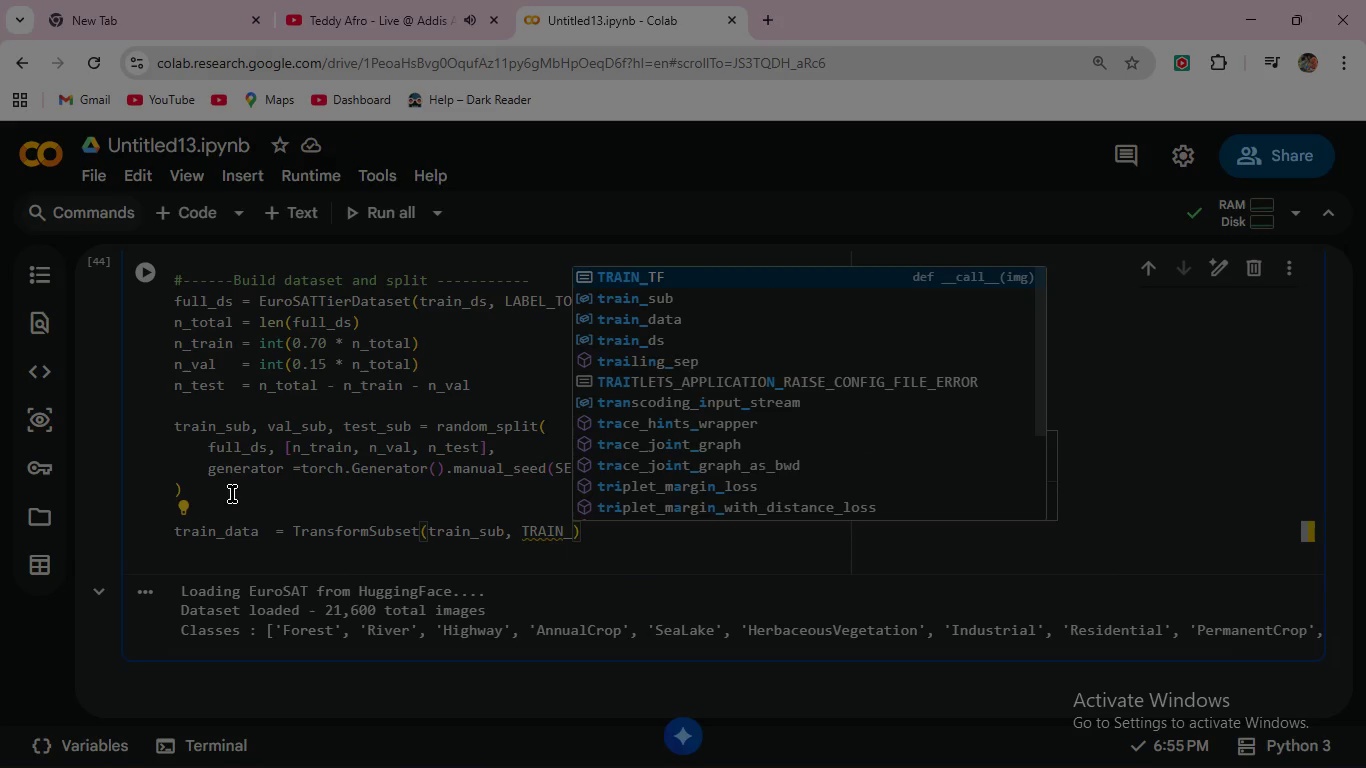 
wait(5.36)
 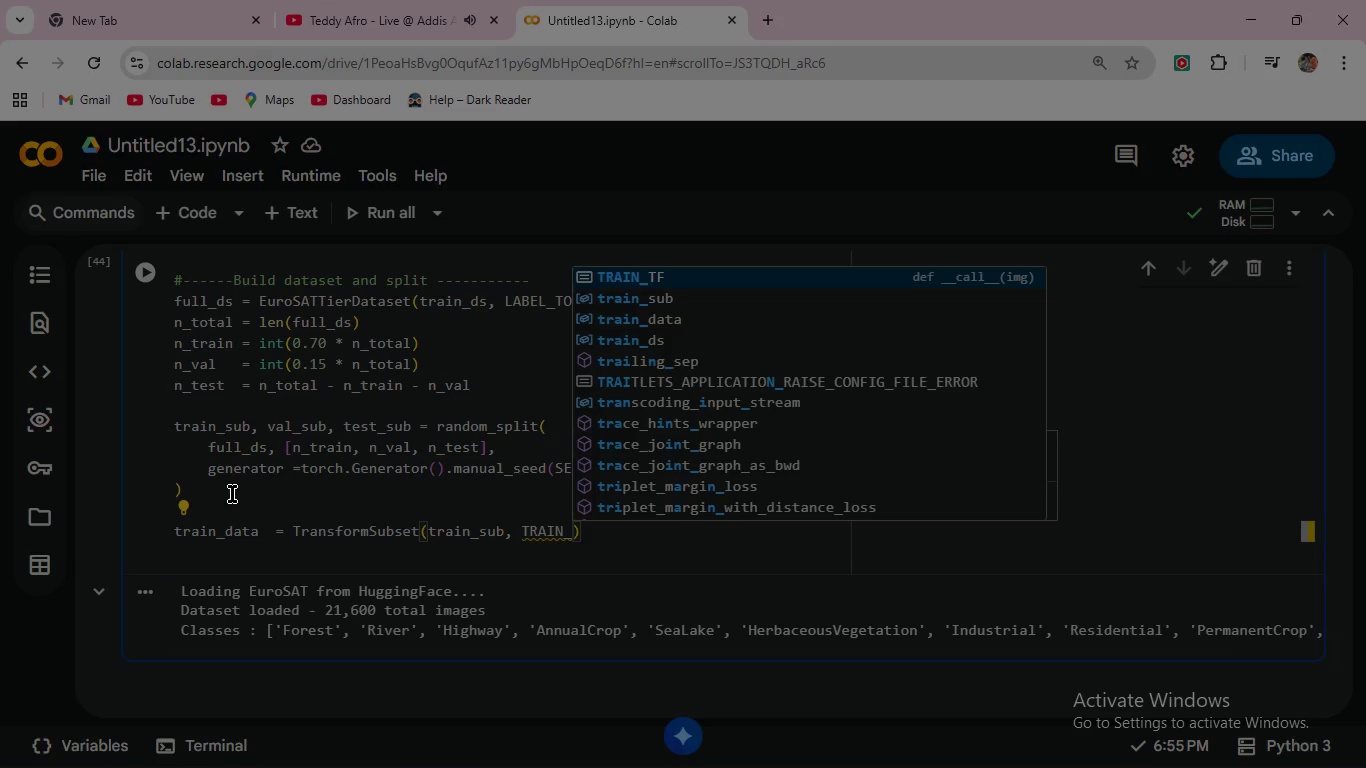 
key(Enter)
 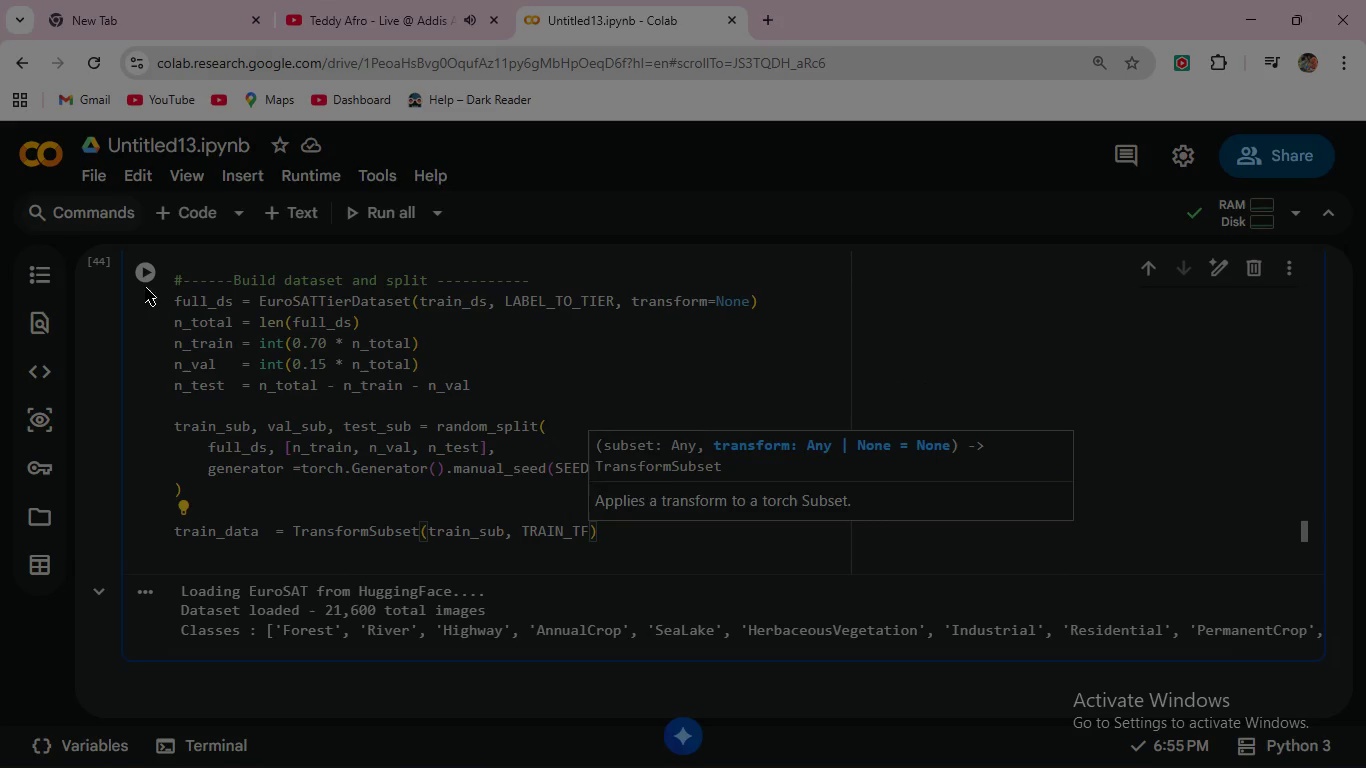 
left_click([143, 274])
 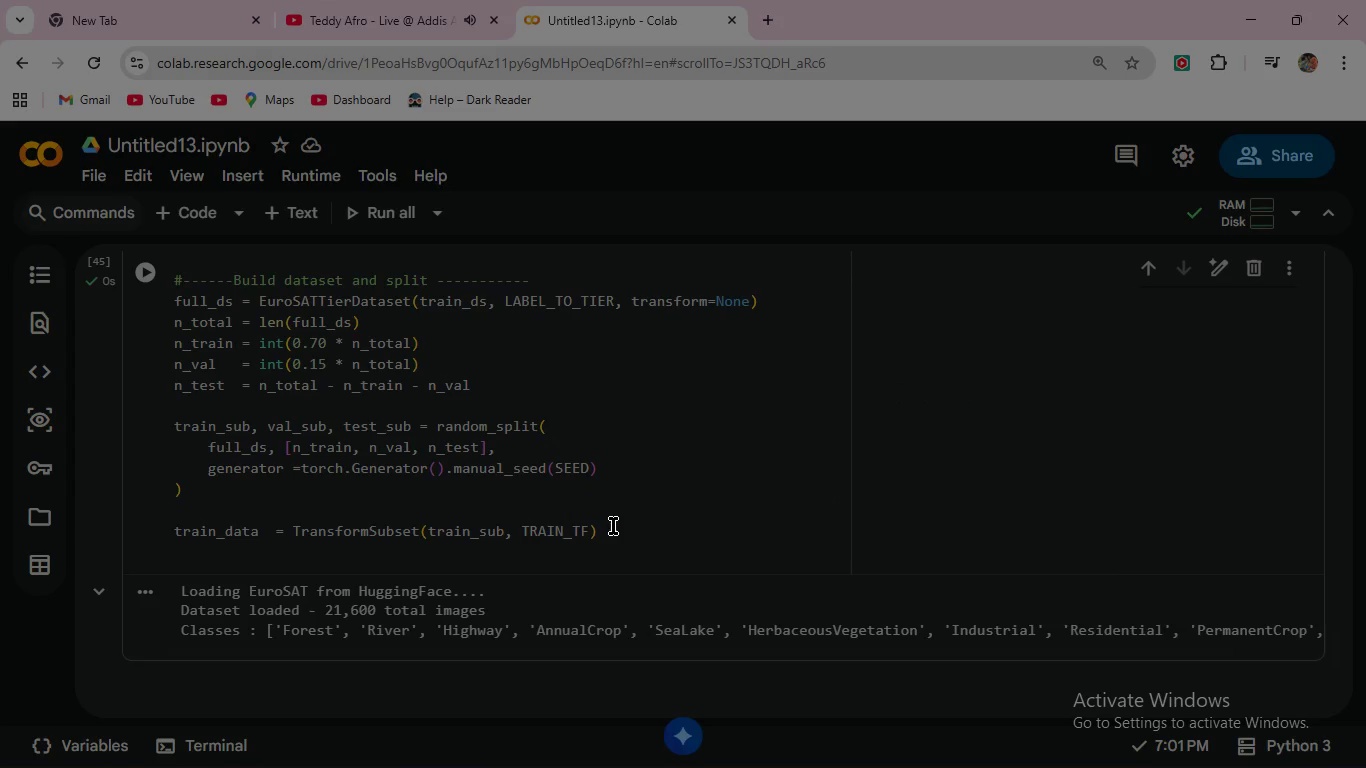 
double_click([613, 528])
 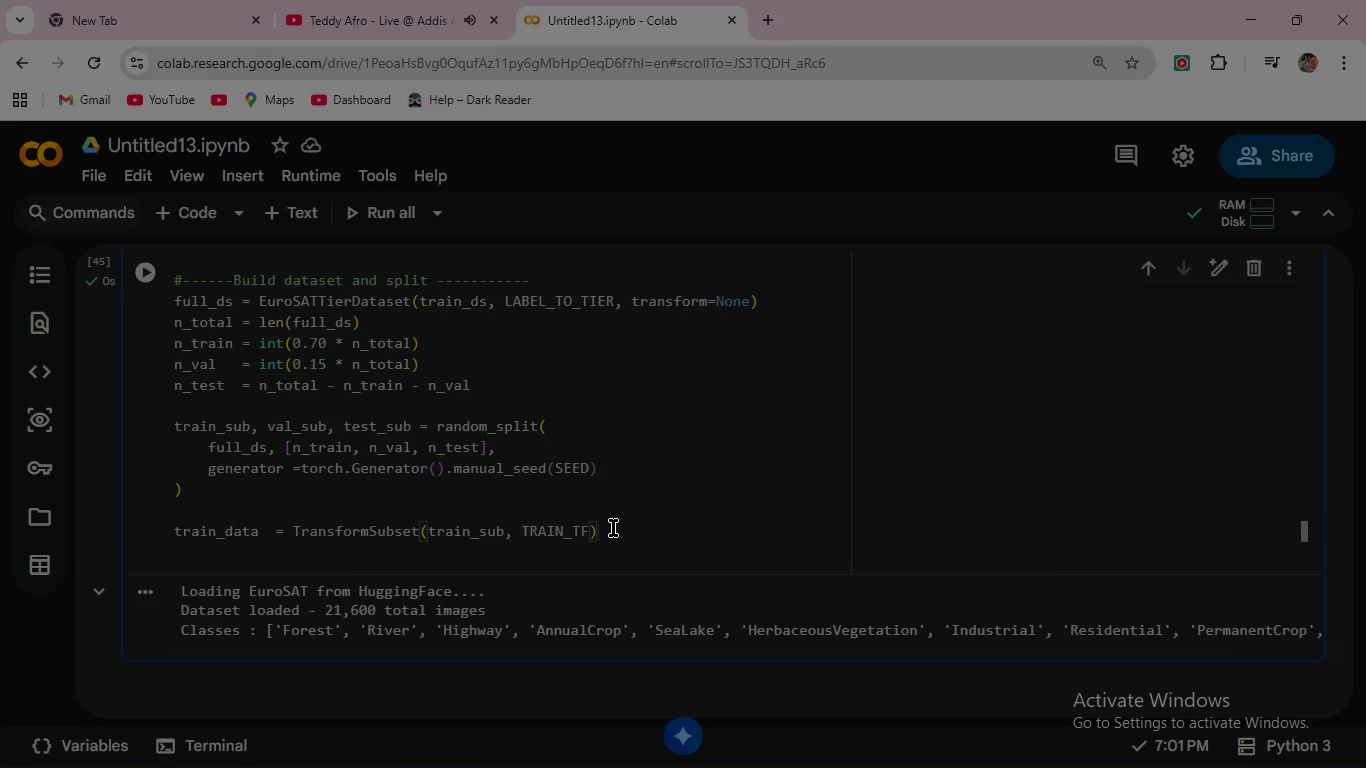 
wait(11.69)
 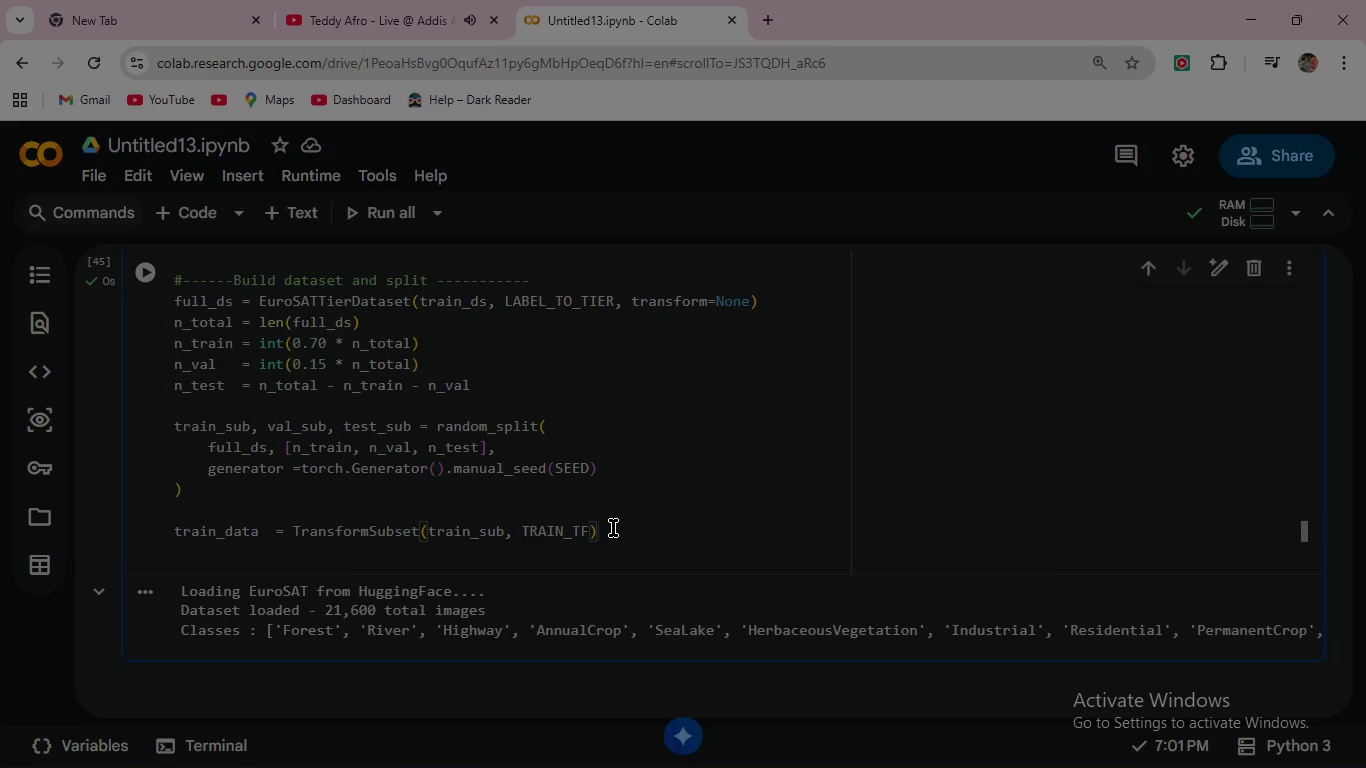 
left_click([1256, 11])